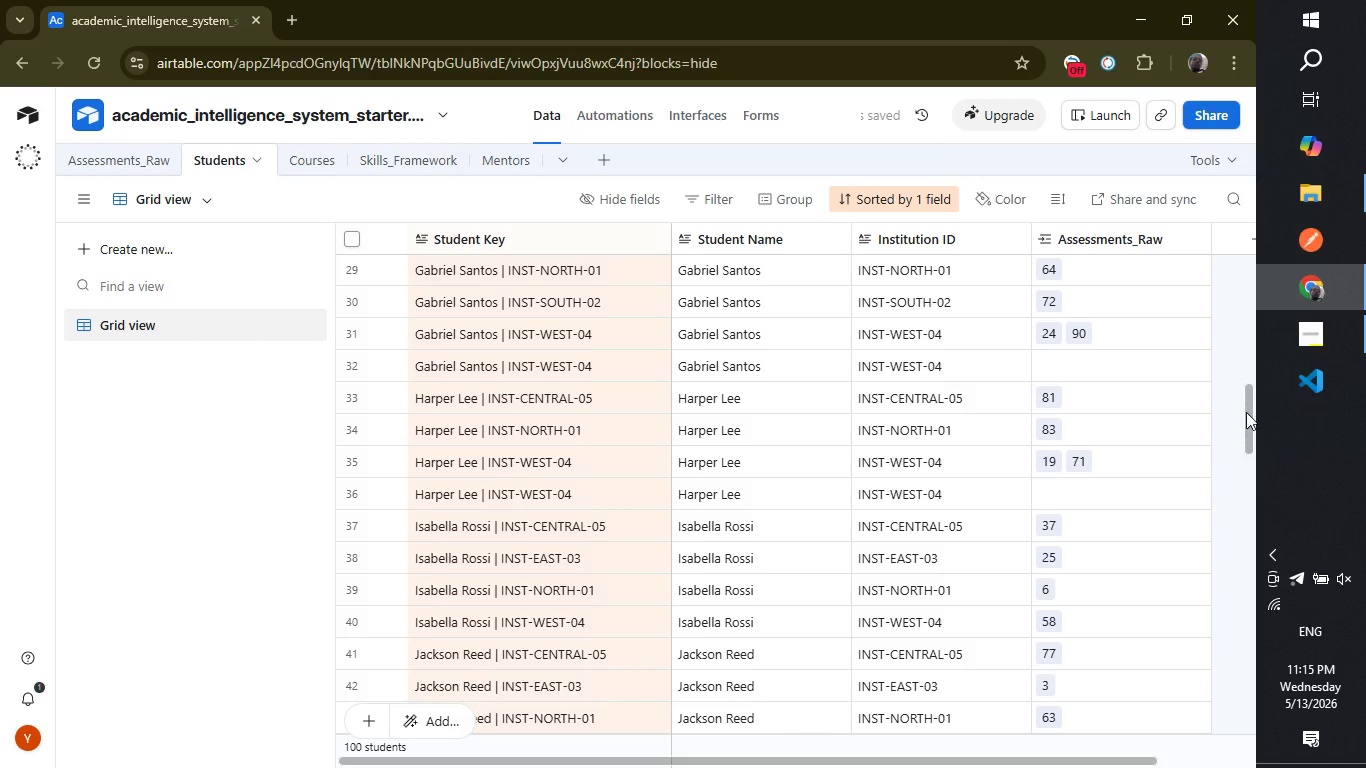 
left_click_drag(start_coordinate=[1246, 412], to_coordinate=[978, 522])
 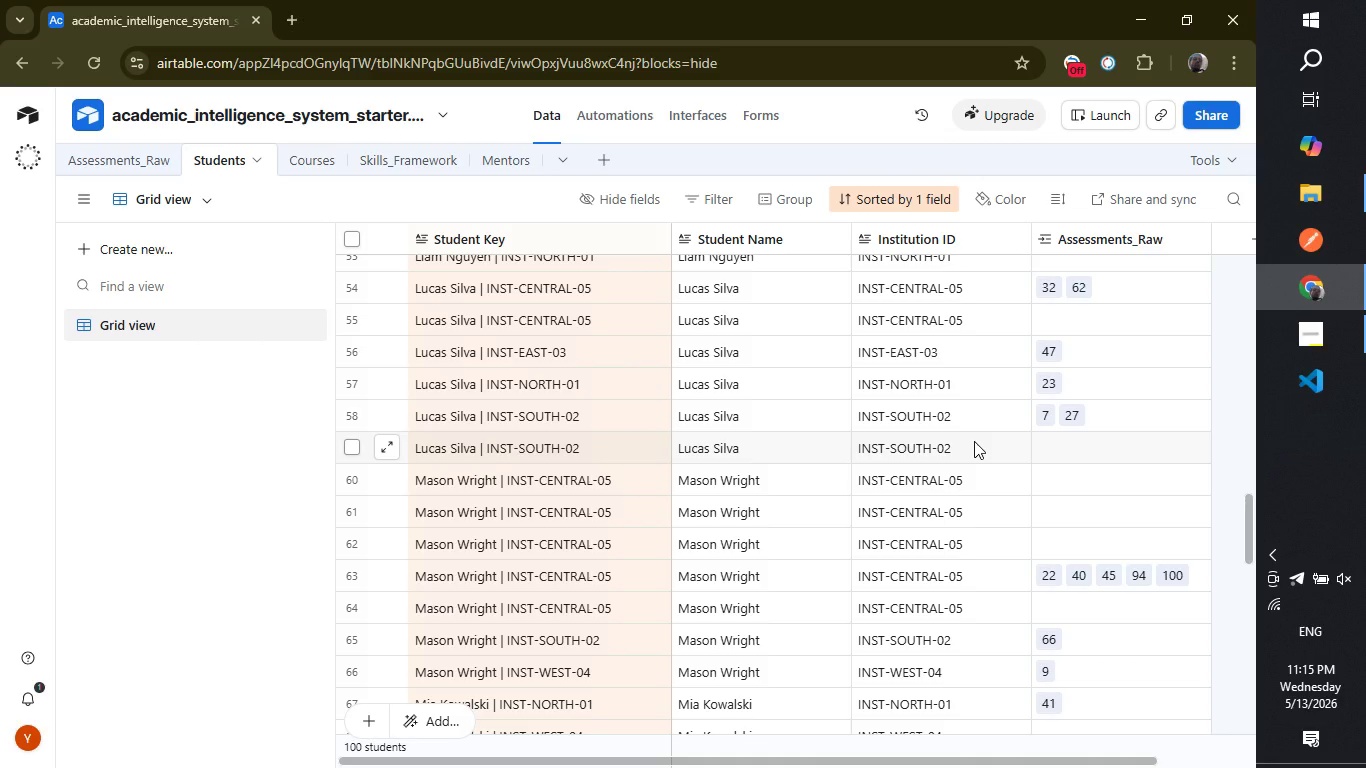 
wait(26.53)
 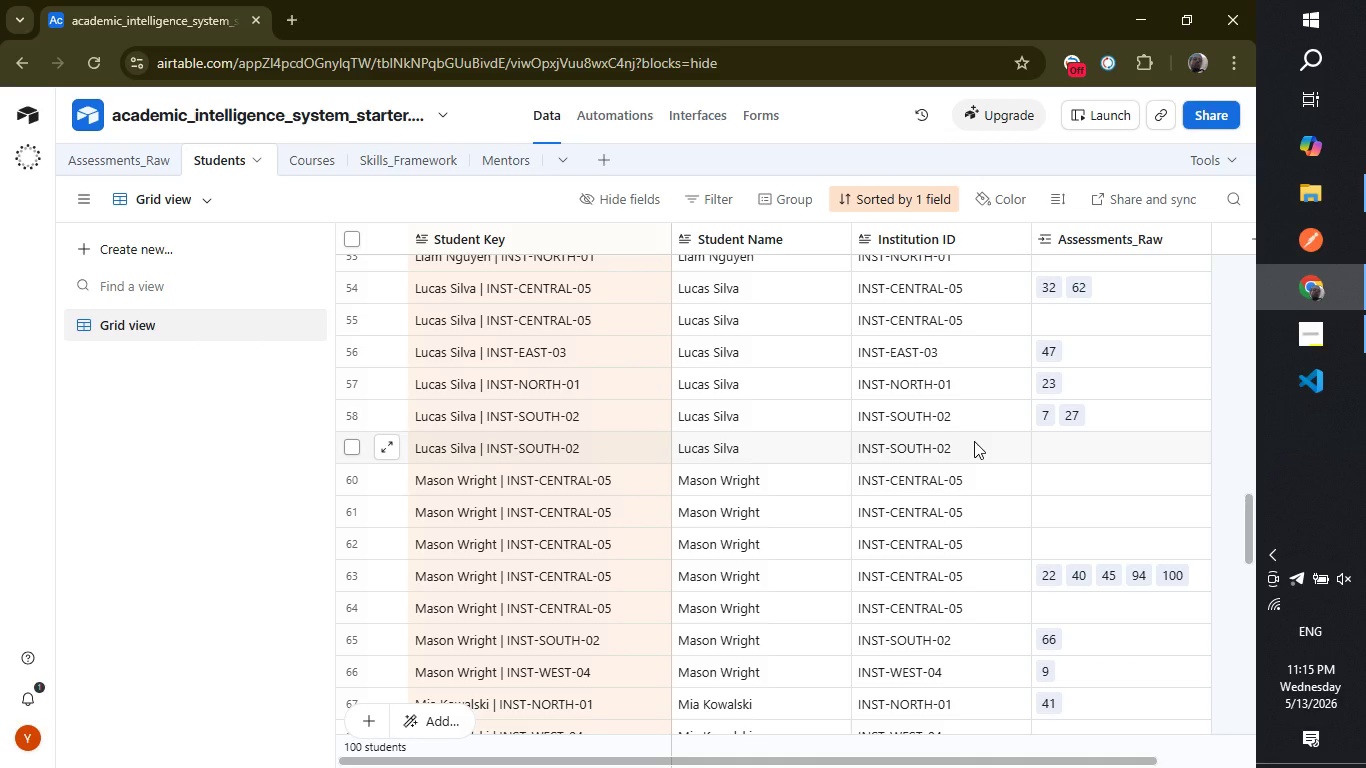 
left_click_drag(start_coordinate=[1253, 506], to_coordinate=[1254, 317])
 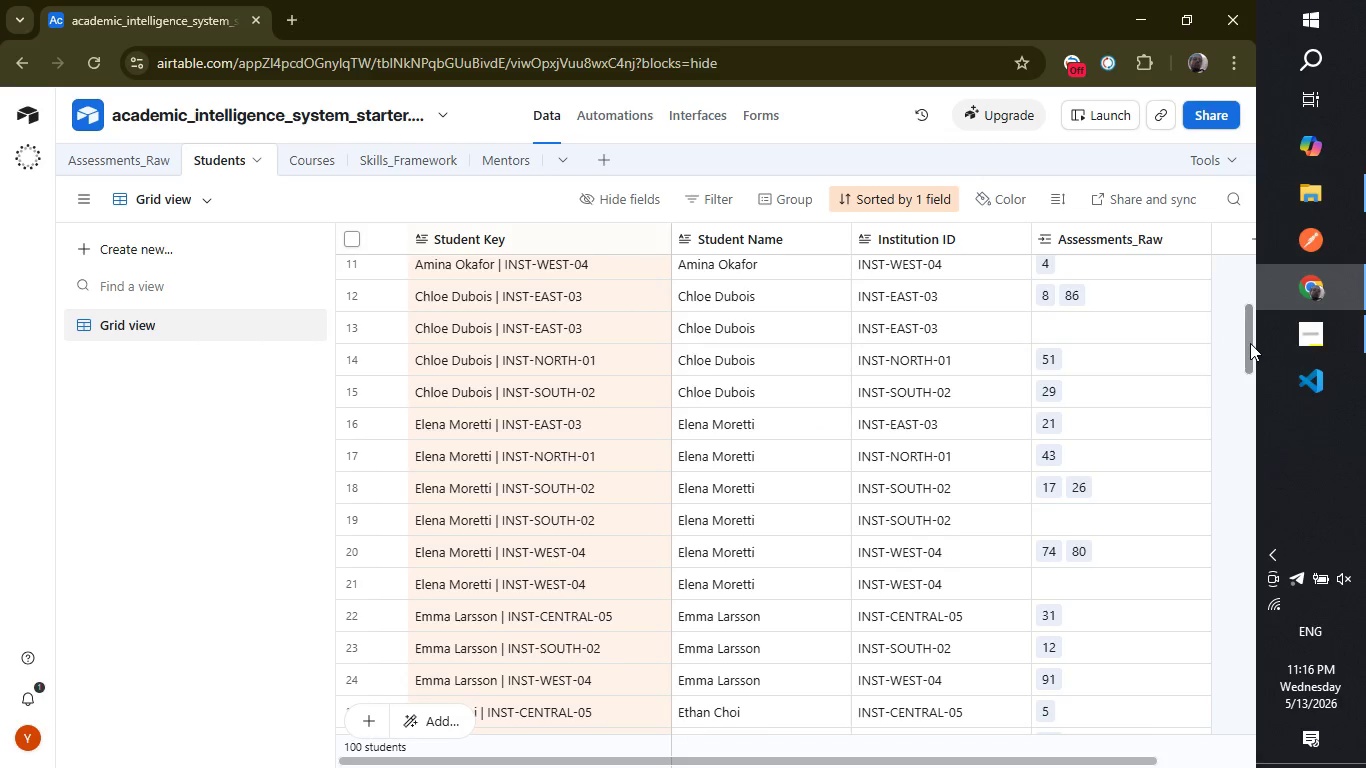 
left_click_drag(start_coordinate=[1250, 343], to_coordinate=[1229, 222])
 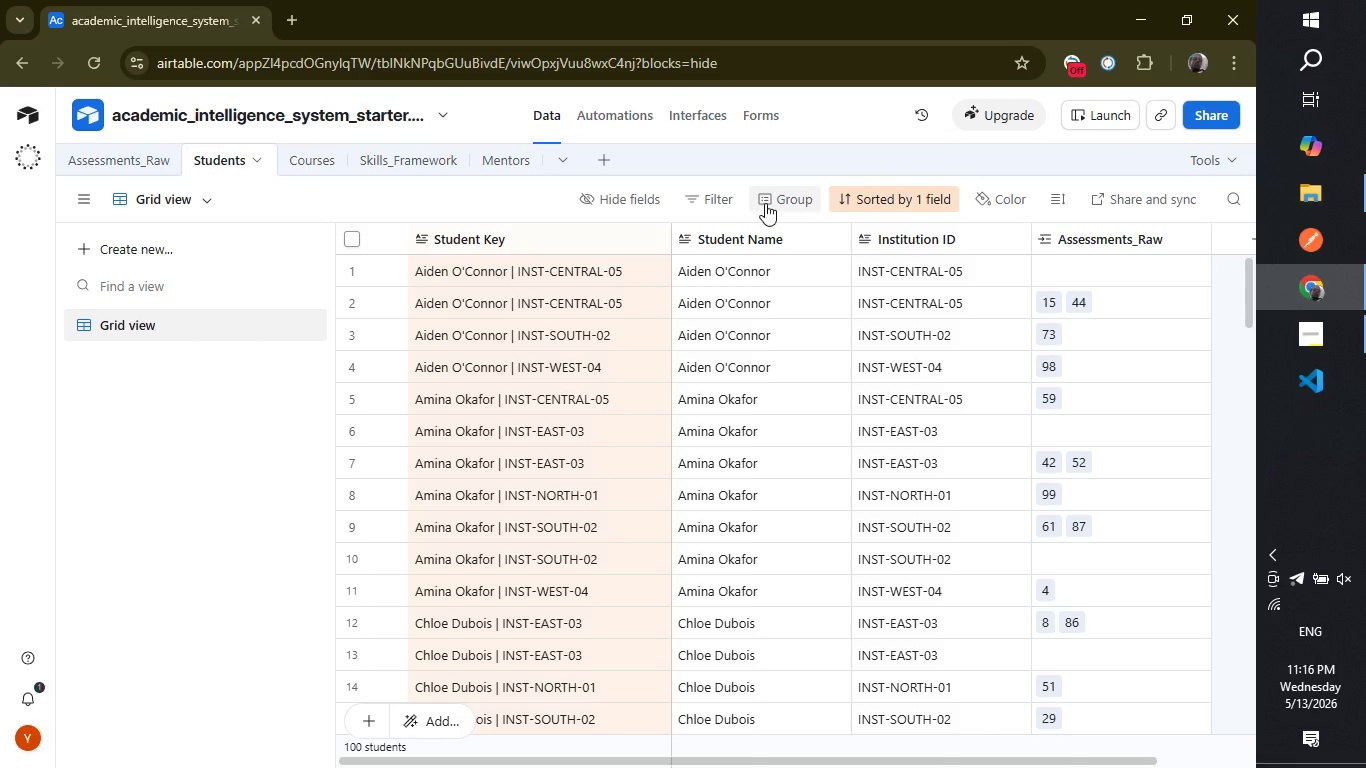 
wait(12.48)
 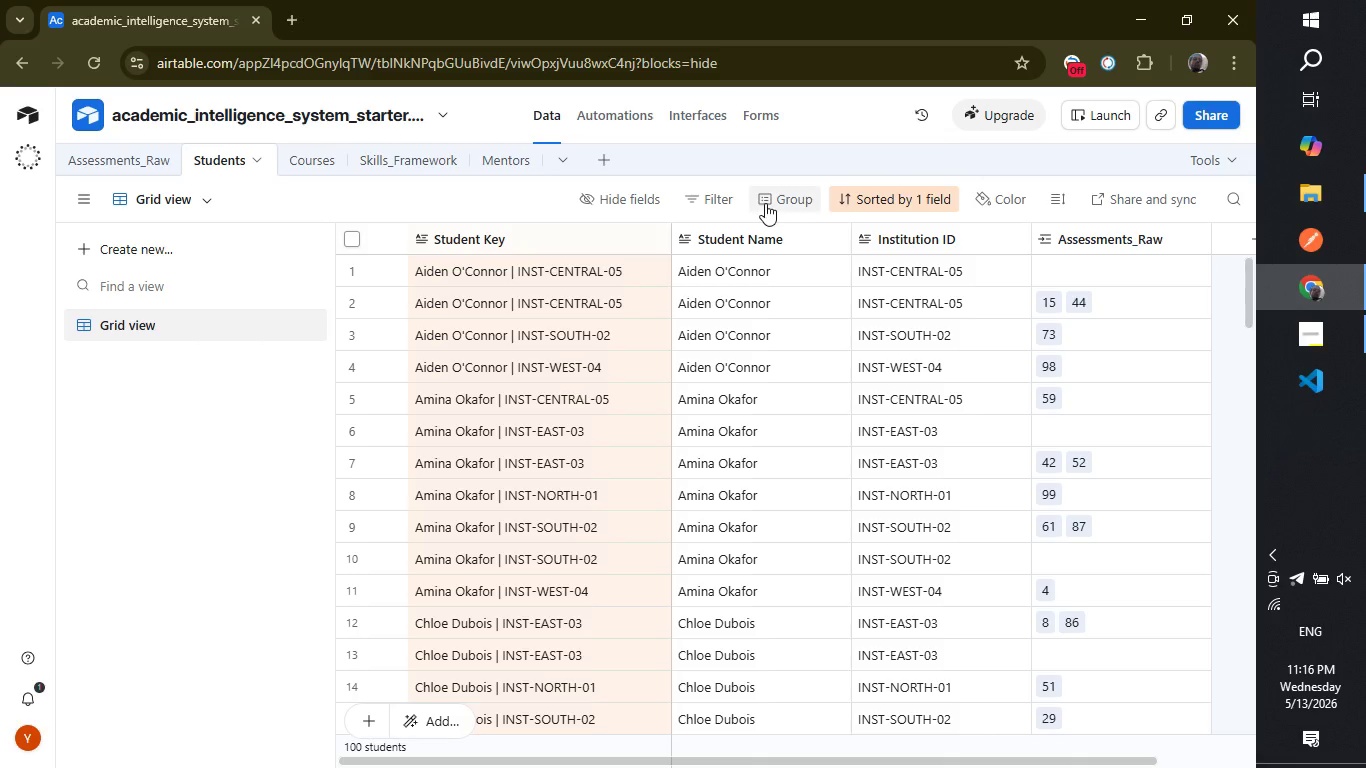 
right_click([1113, 239])
 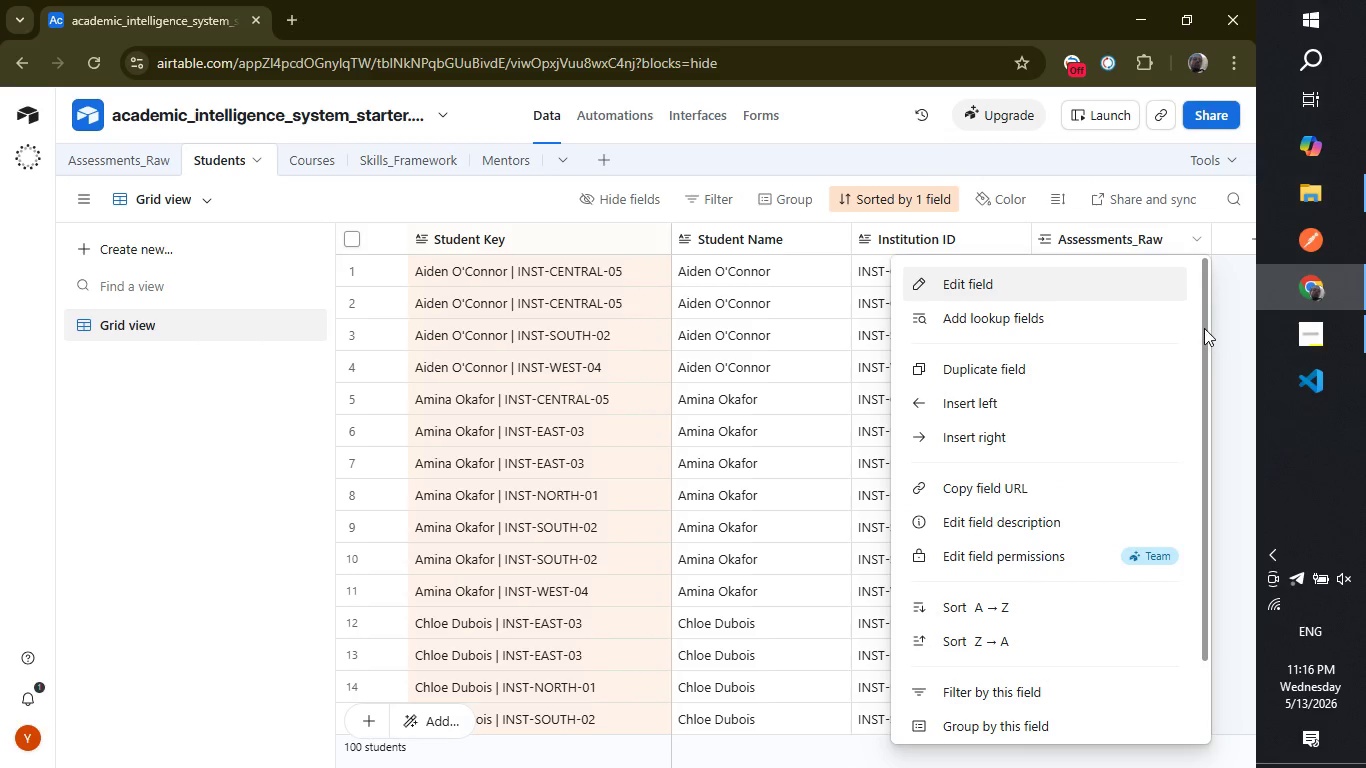 
left_click_drag(start_coordinate=[1204, 328], to_coordinate=[1208, 512])
 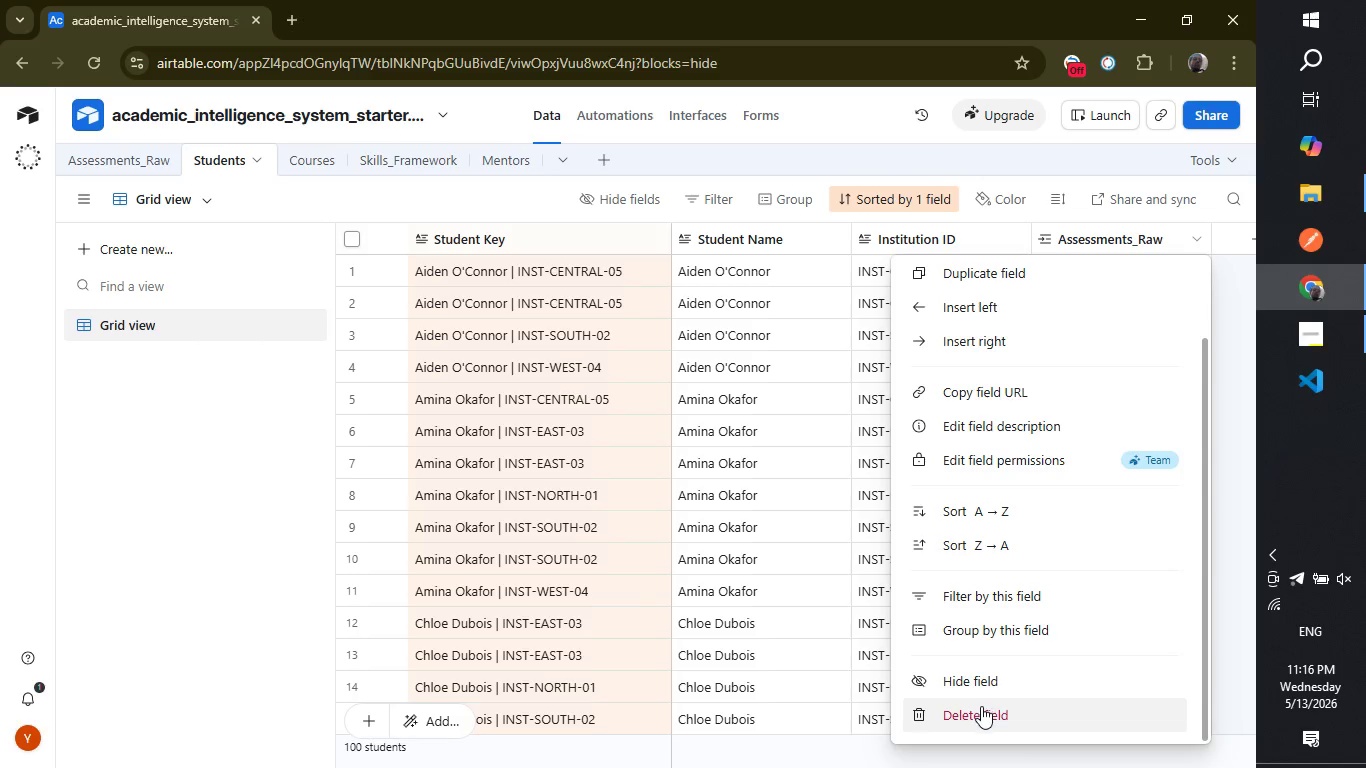 
left_click([981, 706])
 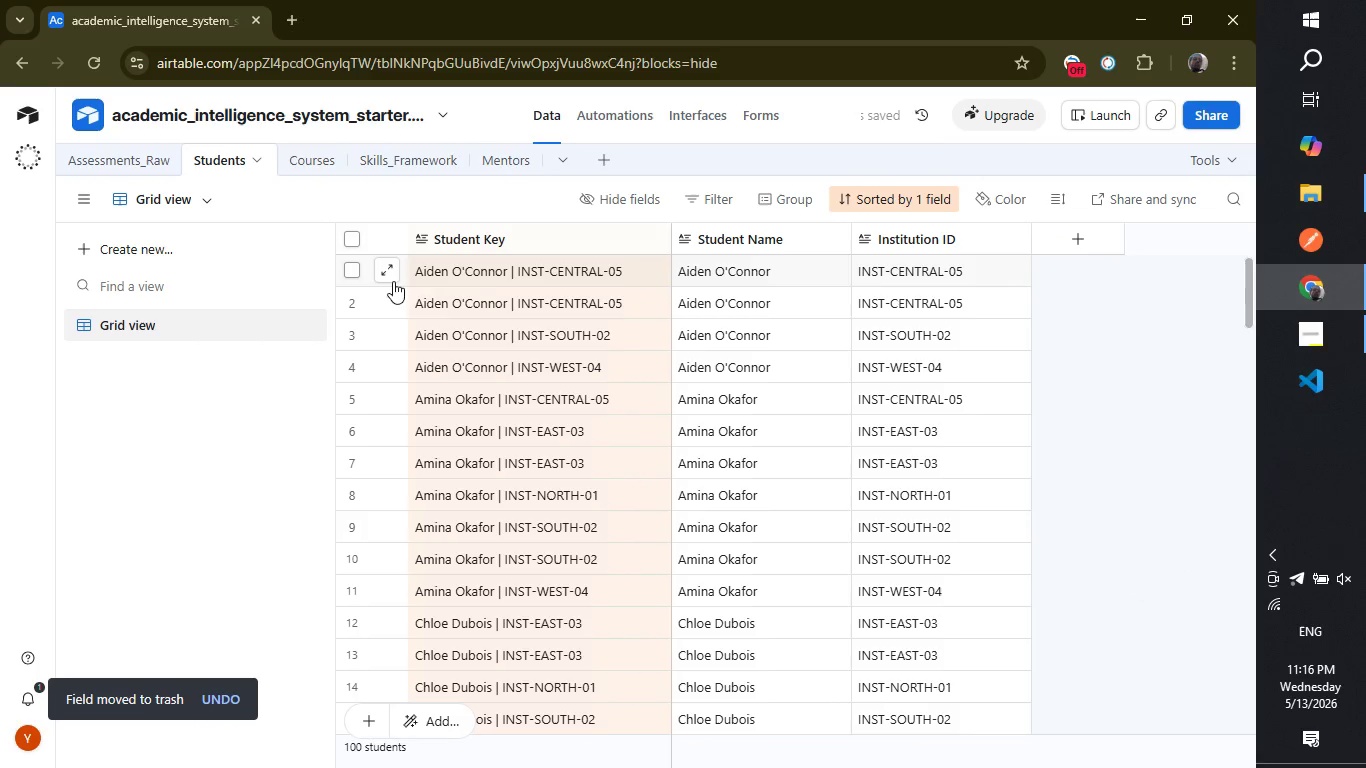 
left_click([345, 237])
 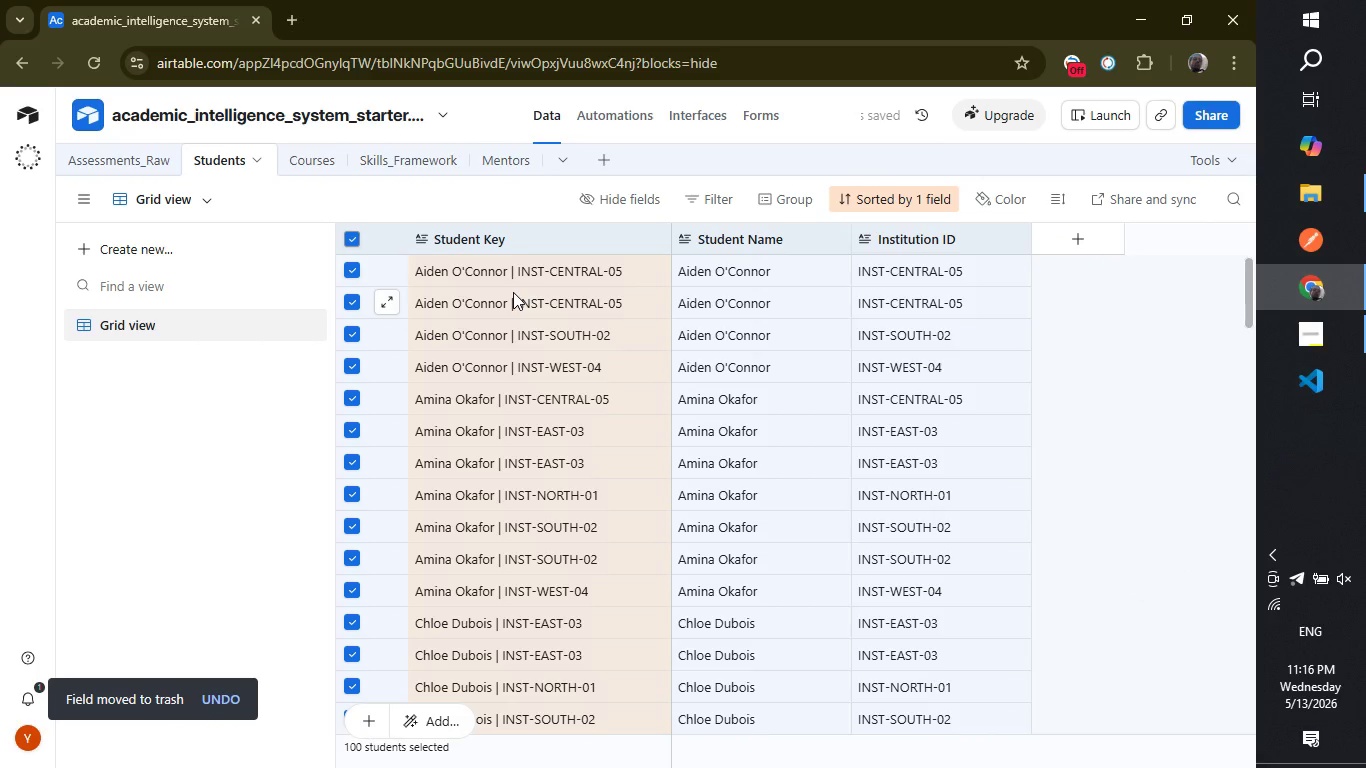 
right_click([513, 292])
 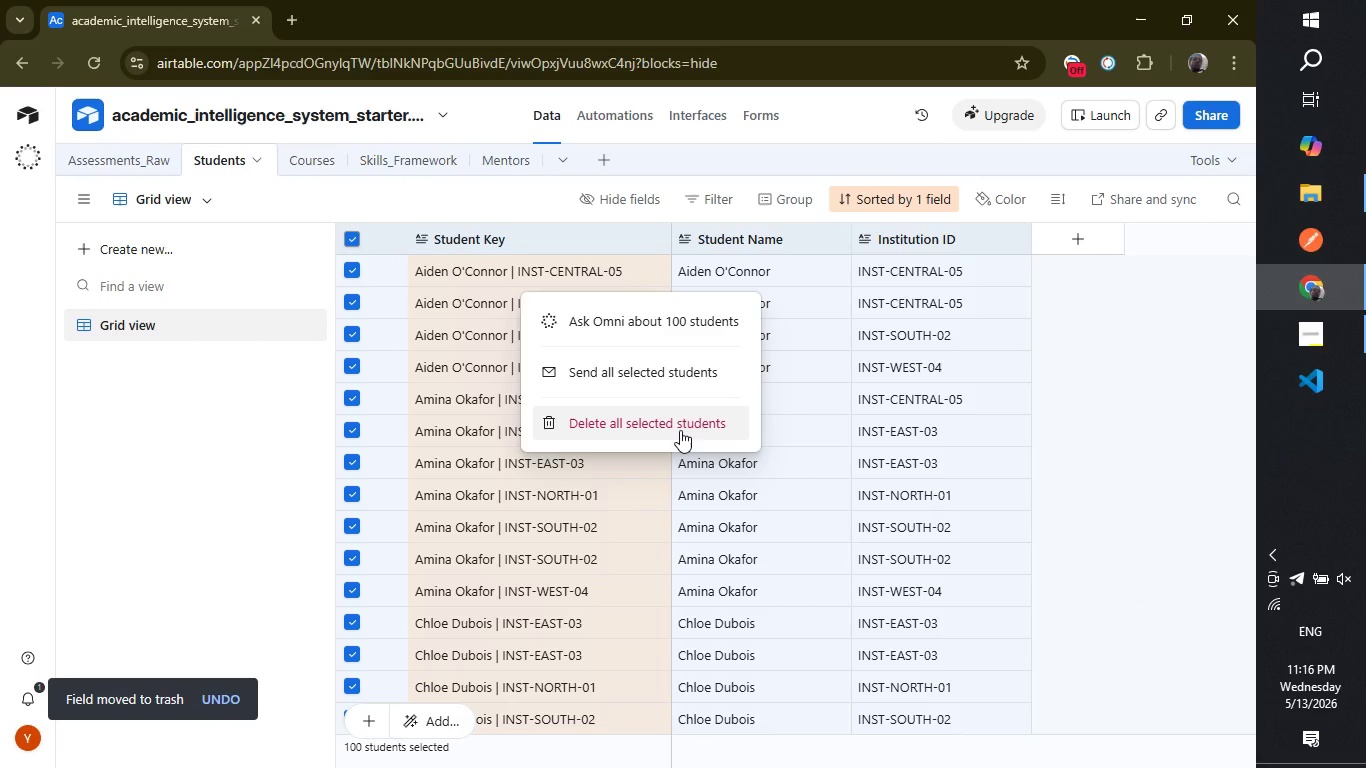 
left_click([680, 430])
 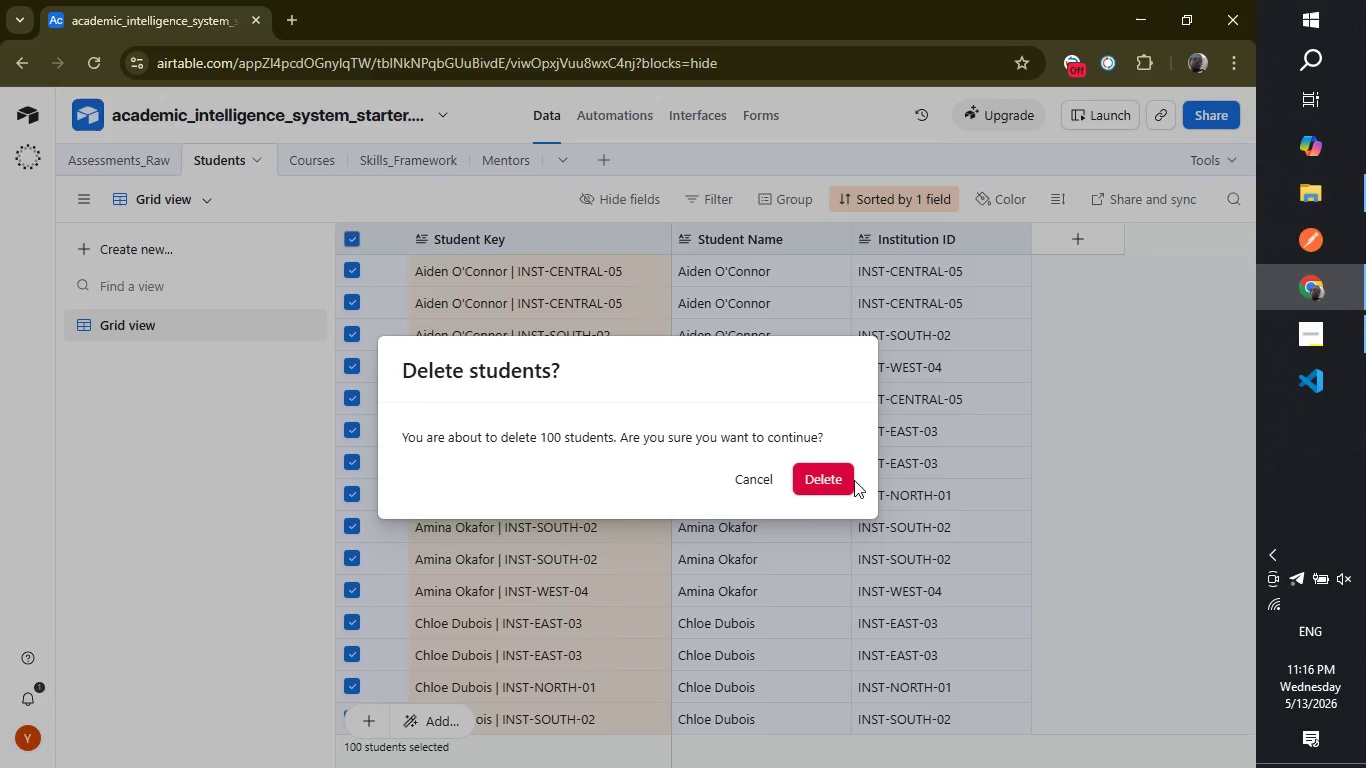 
left_click([832, 481])
 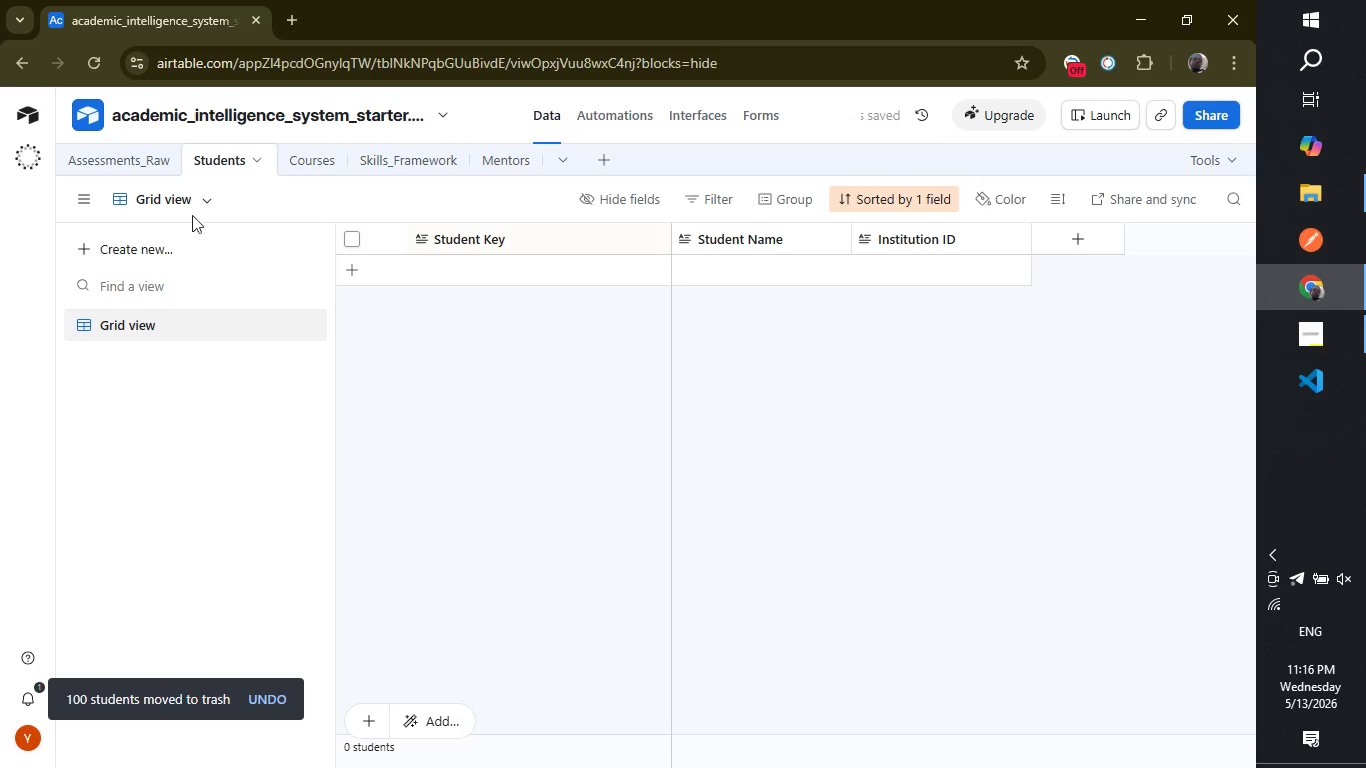 
left_click([134, 162])
 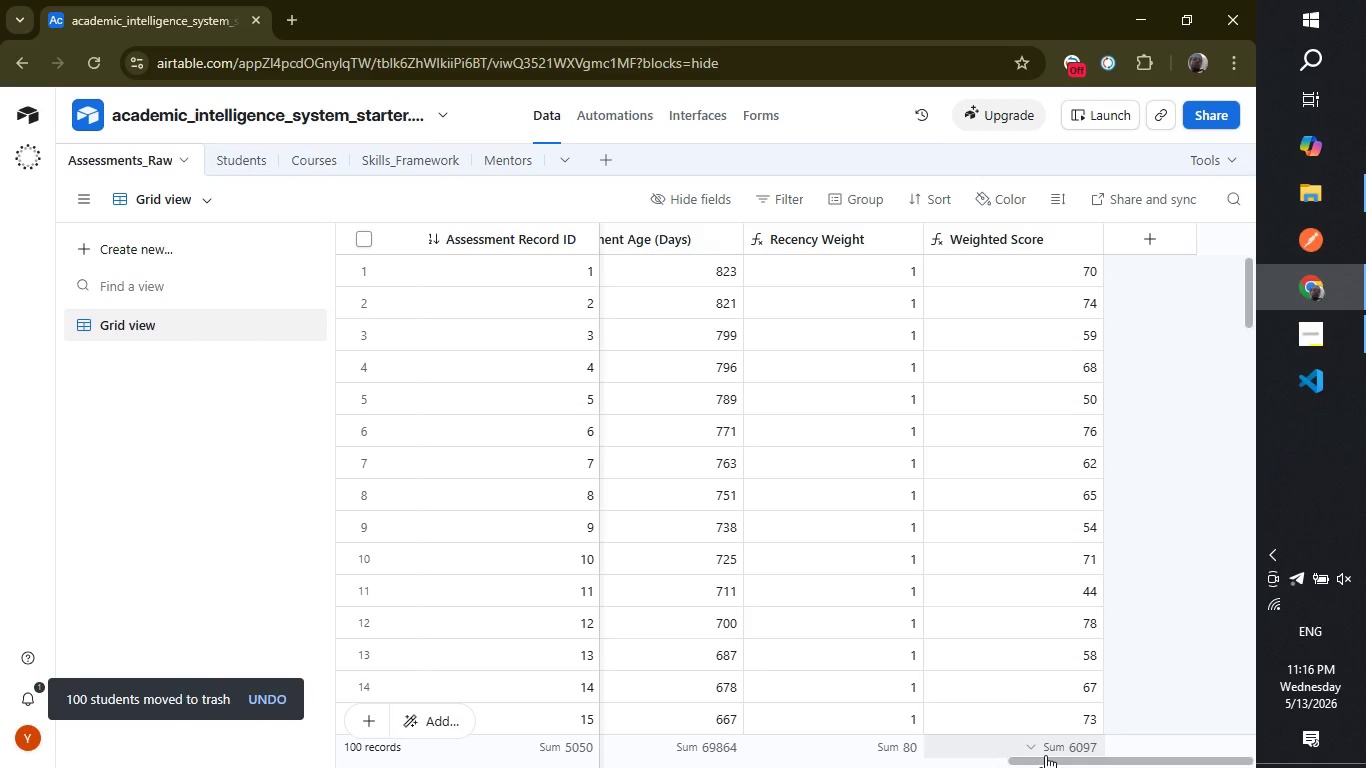 
wait(5.48)
 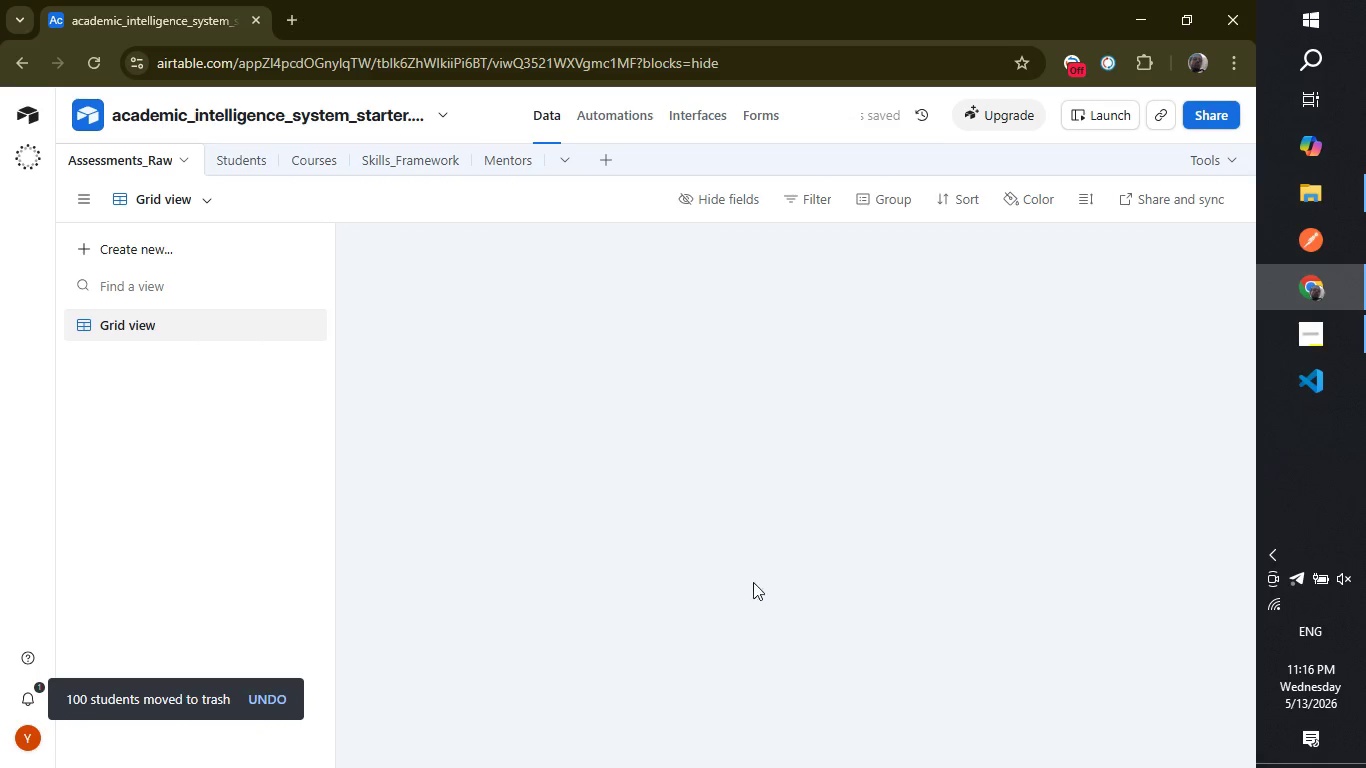 
left_click_drag(start_coordinate=[1054, 765], to_coordinate=[918, 767])
 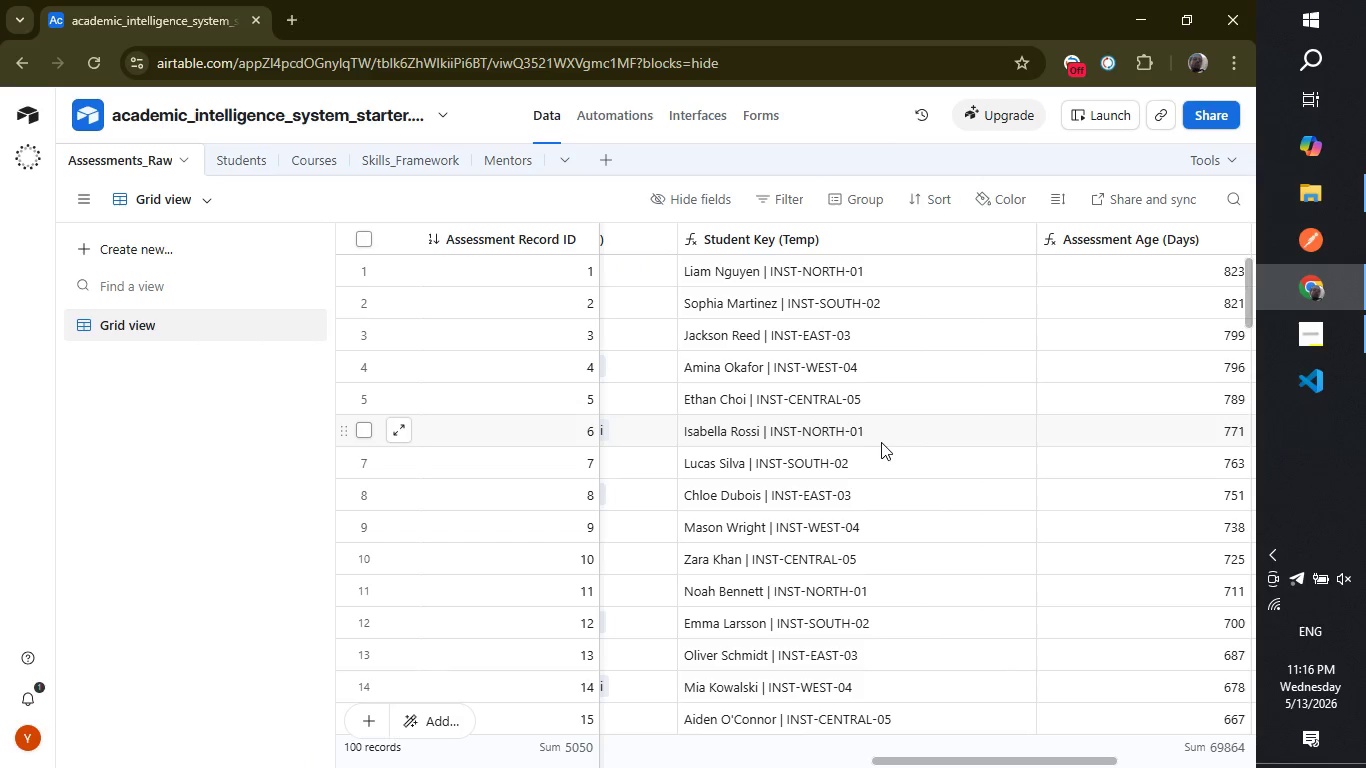 
mouse_move([817, 294])
 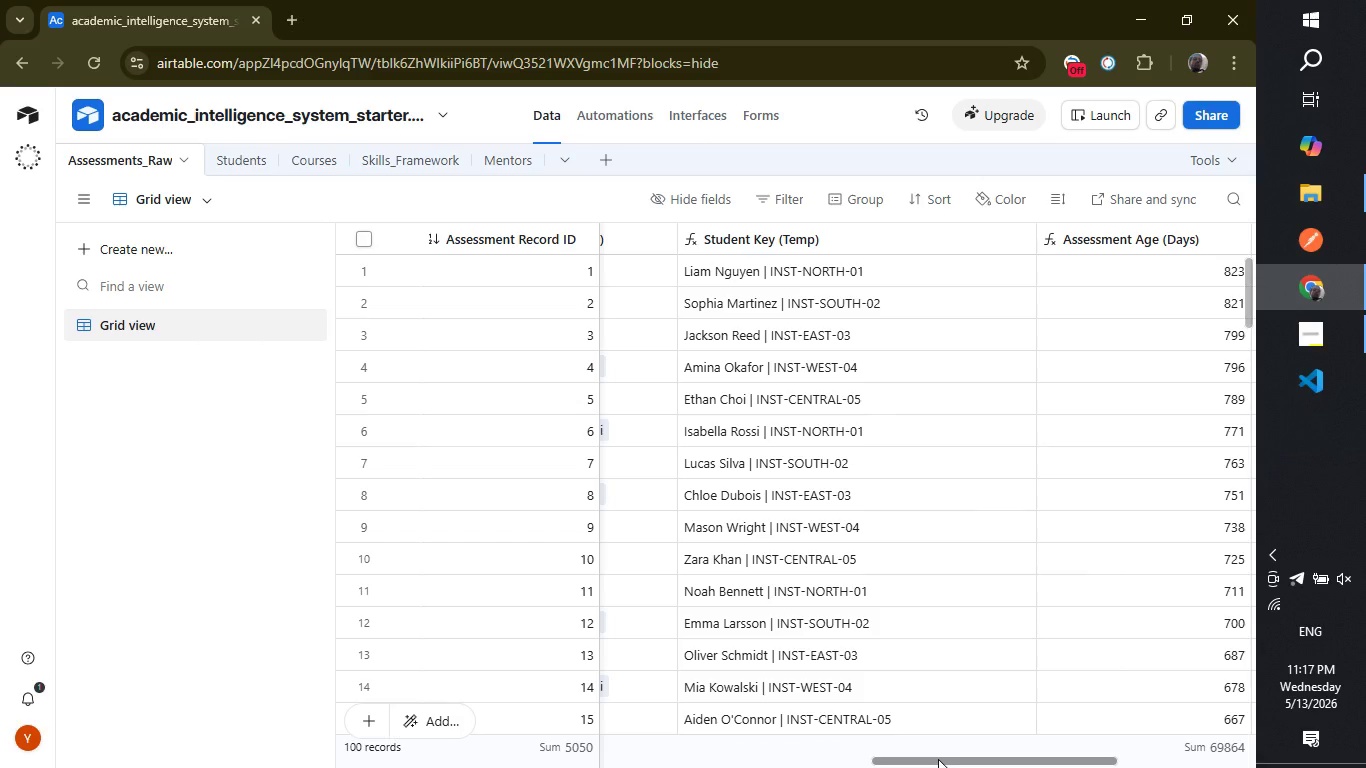 
left_click_drag(start_coordinate=[938, 759], to_coordinate=[733, 767])
 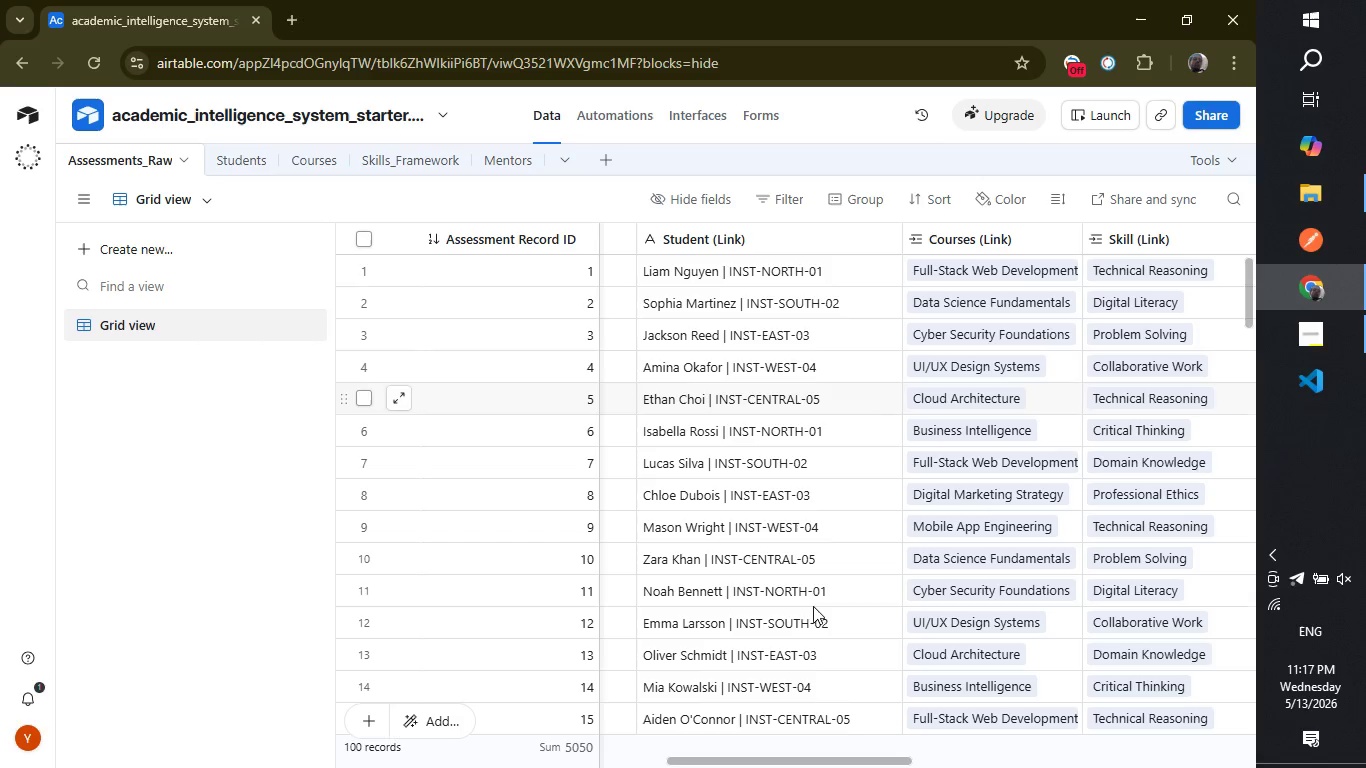 
wait(5.34)
 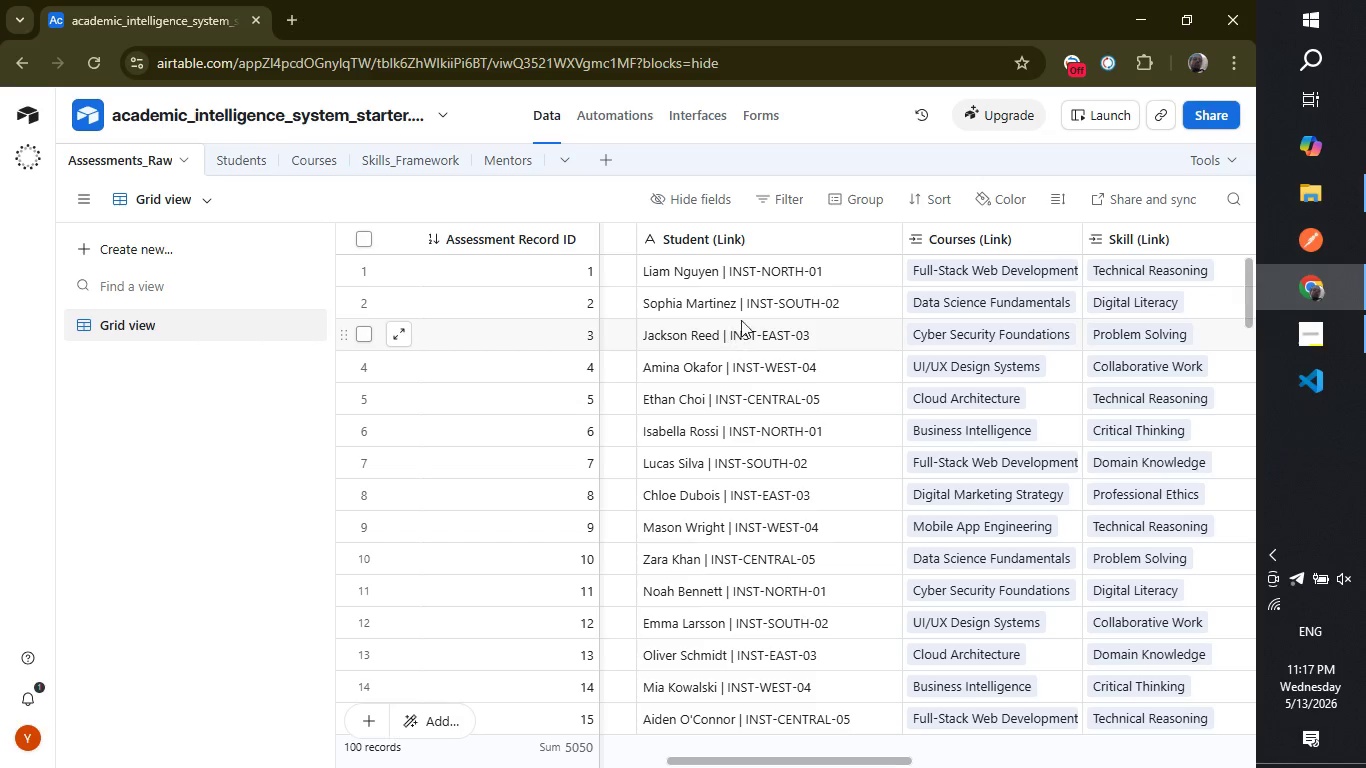 
left_click_drag(start_coordinate=[822, 762], to_coordinate=[794, 764])
 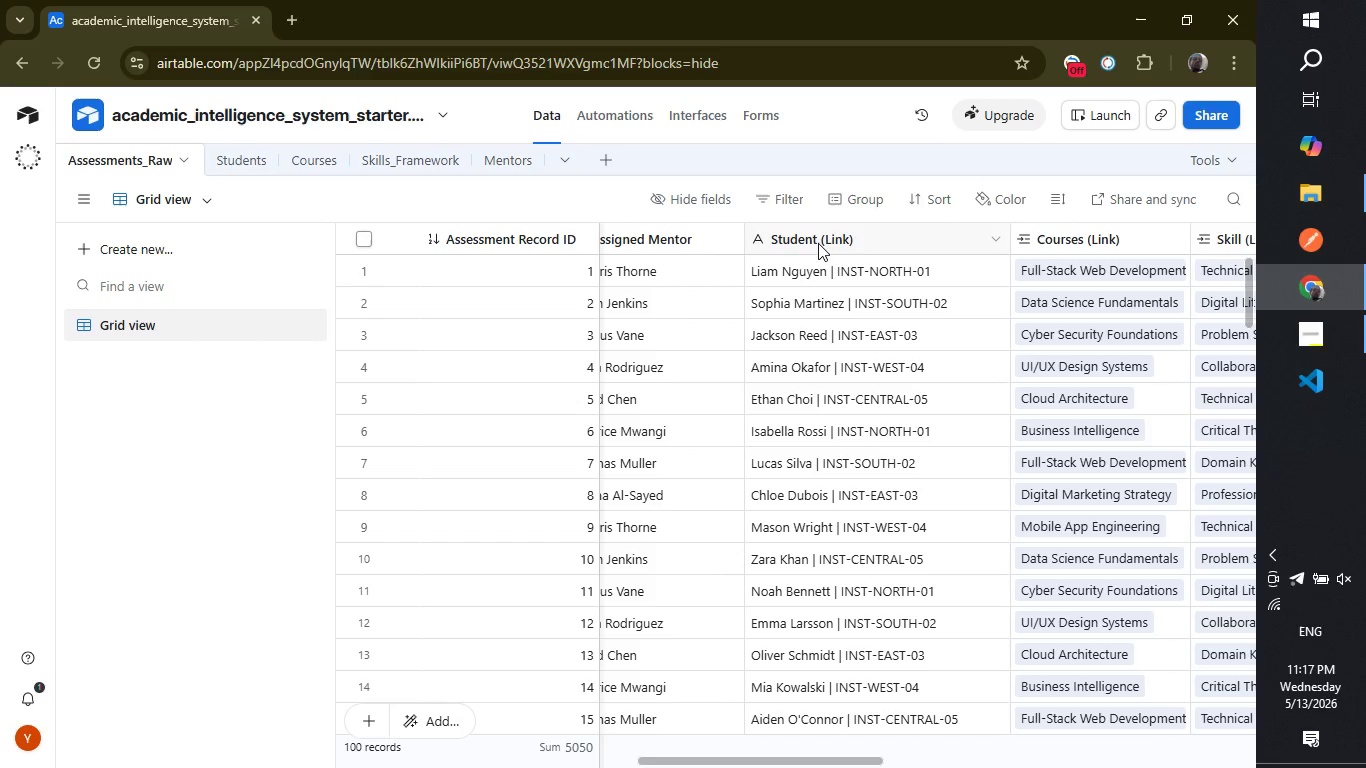 
double_click([817, 244])
 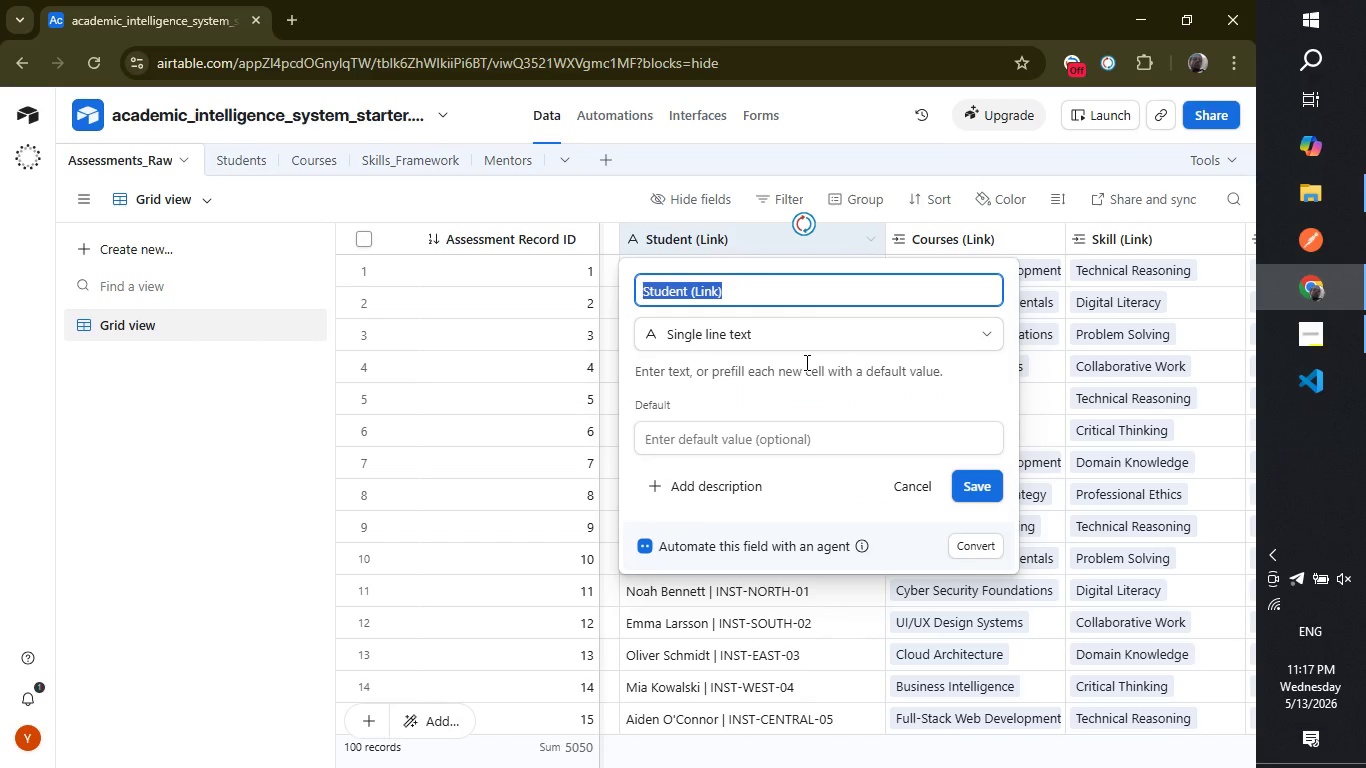 
left_click([803, 331])
 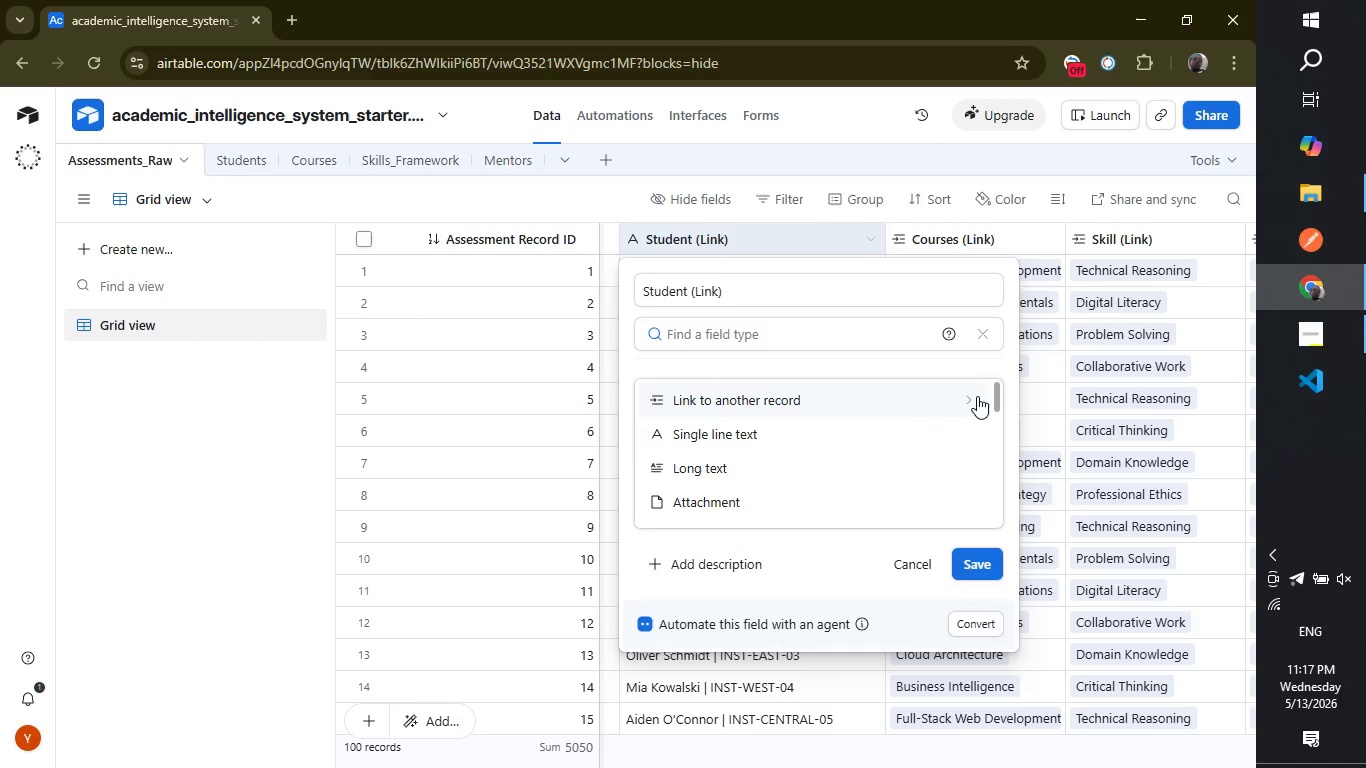 
left_click([929, 403])
 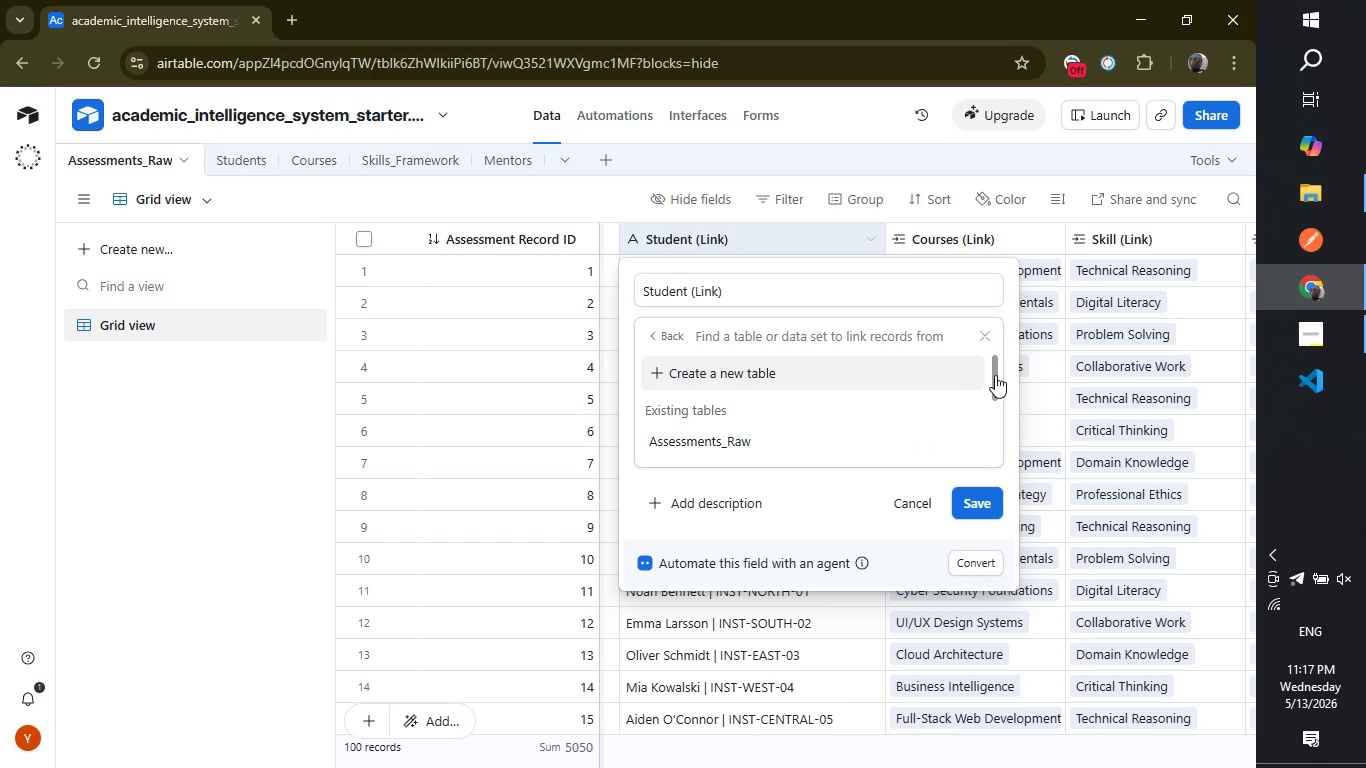 
left_click_drag(start_coordinate=[995, 374], to_coordinate=[1001, 412])
 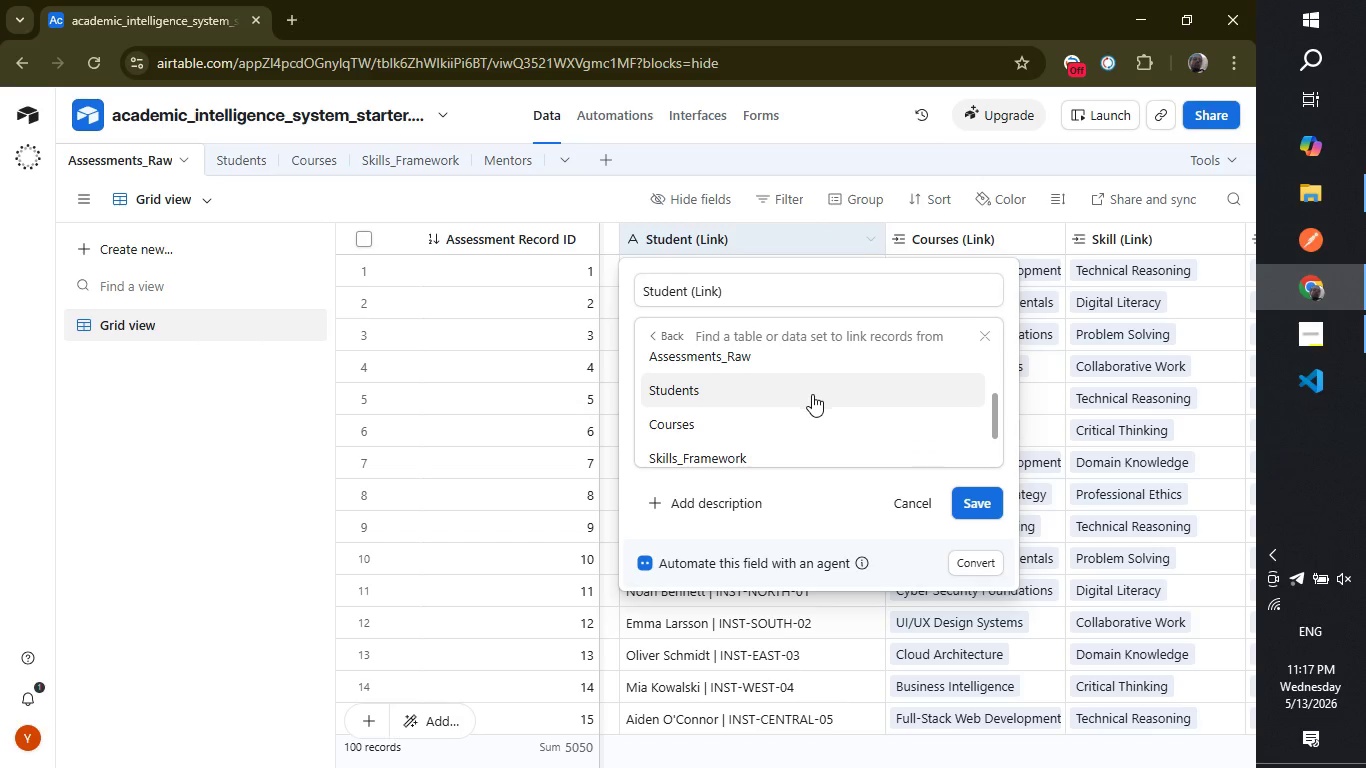 
left_click([812, 394])
 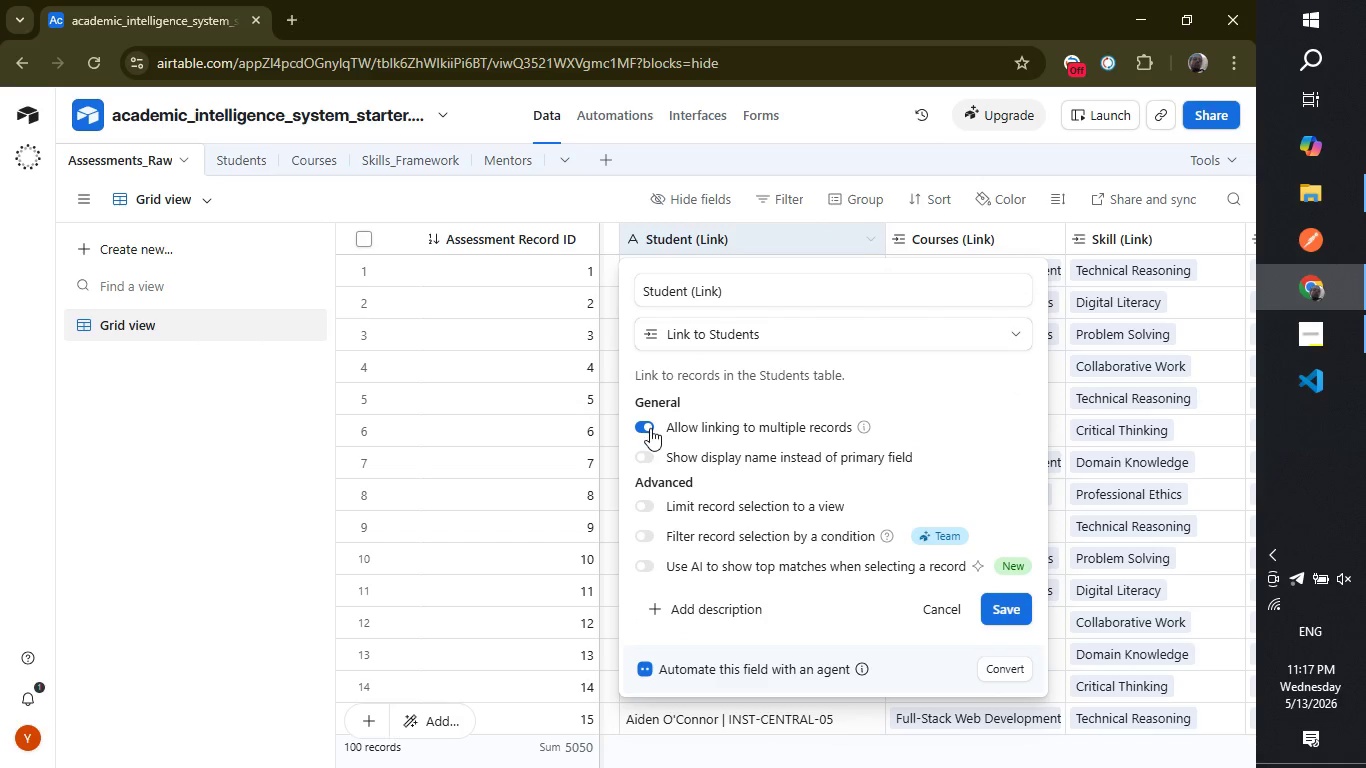 
left_click([640, 426])
 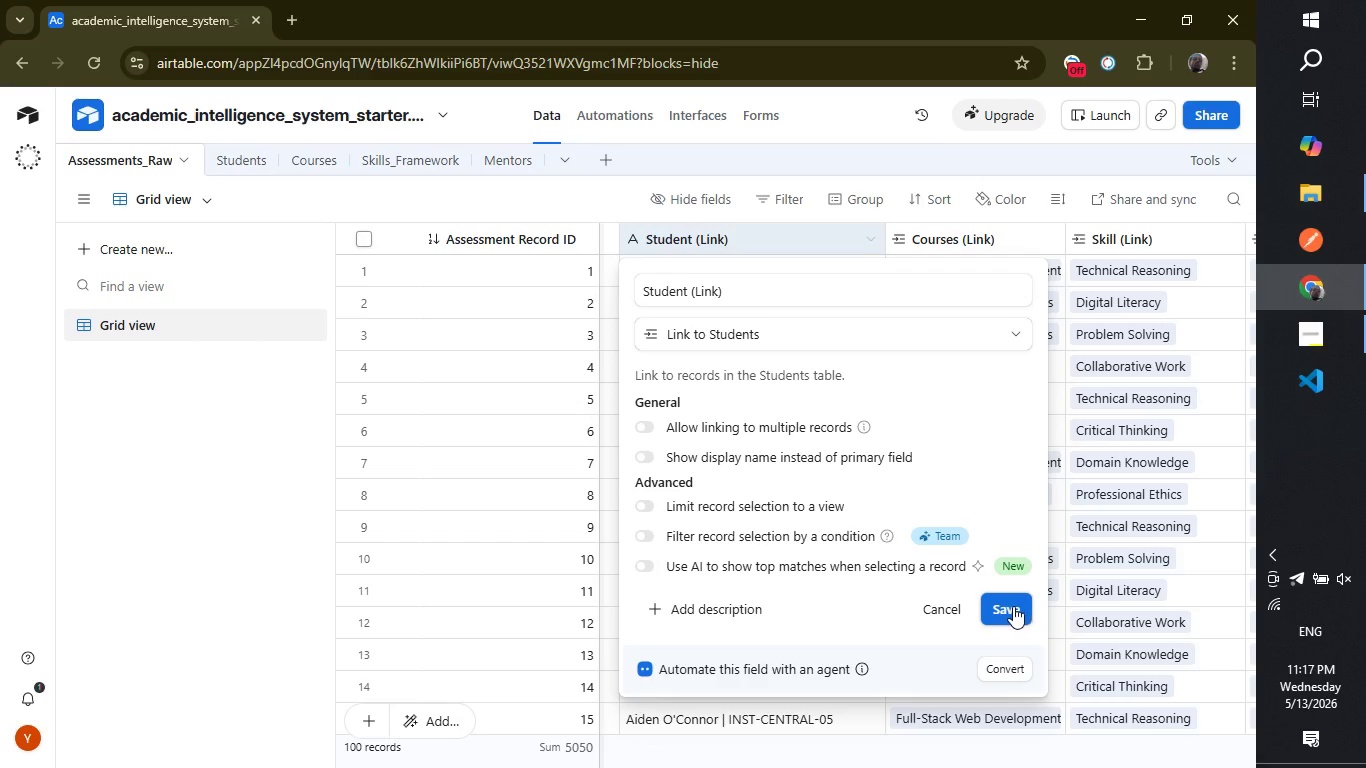 
left_click([1013, 608])
 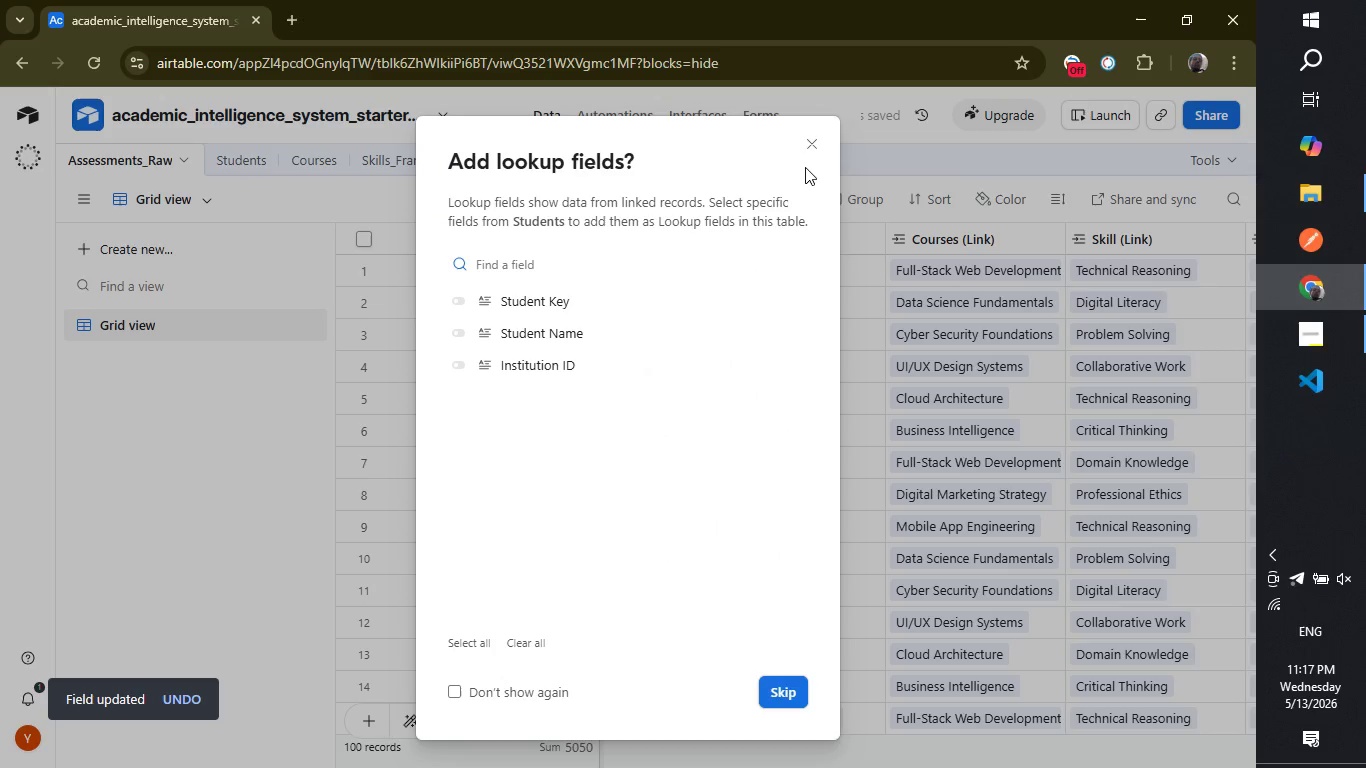 
left_click([804, 148])
 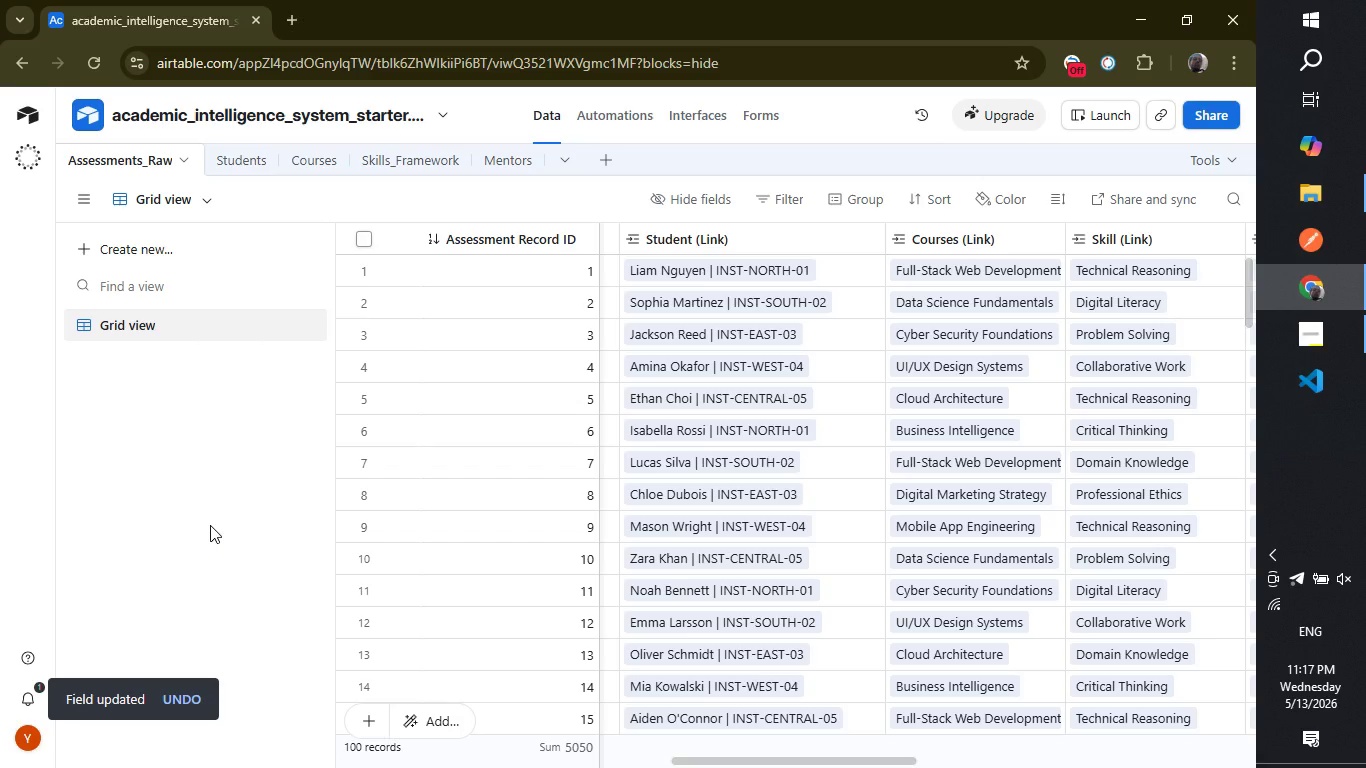 
left_click([210, 525])
 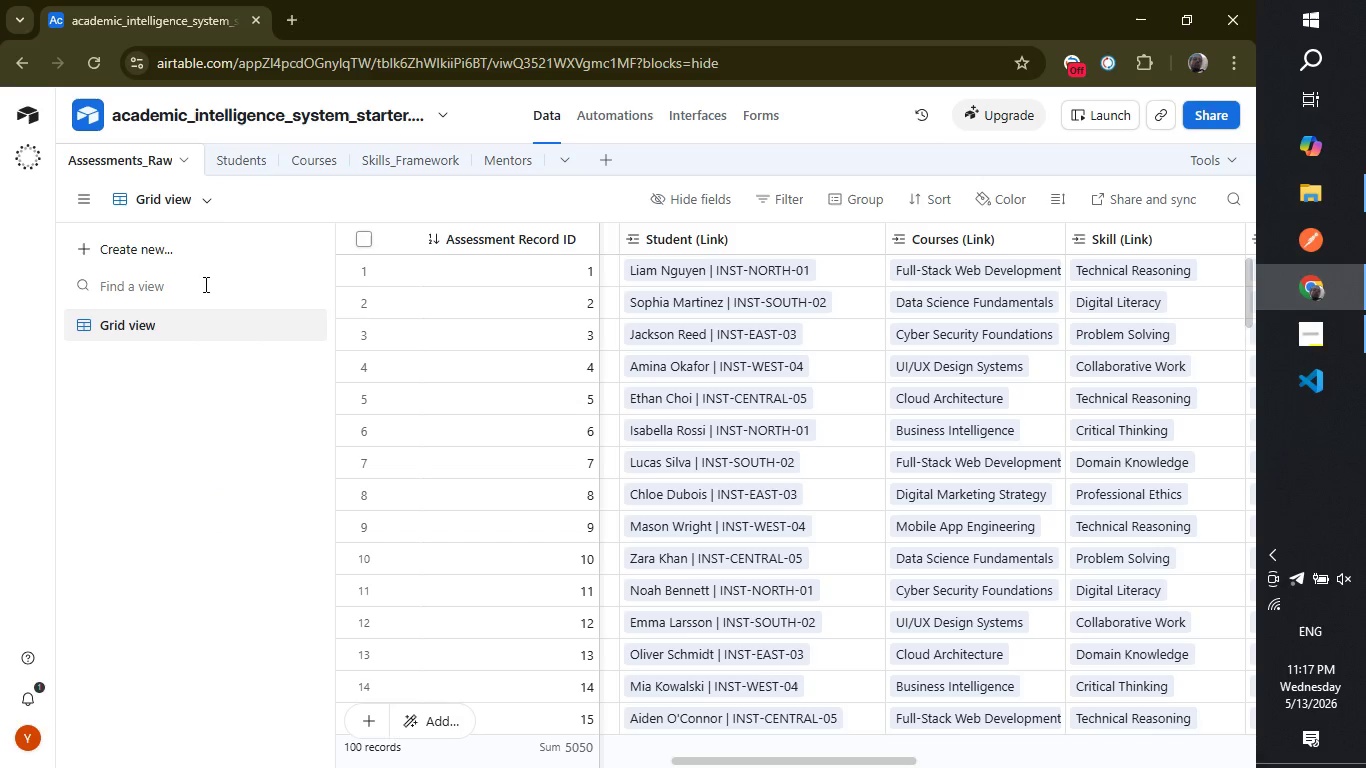 
left_click([222, 165])
 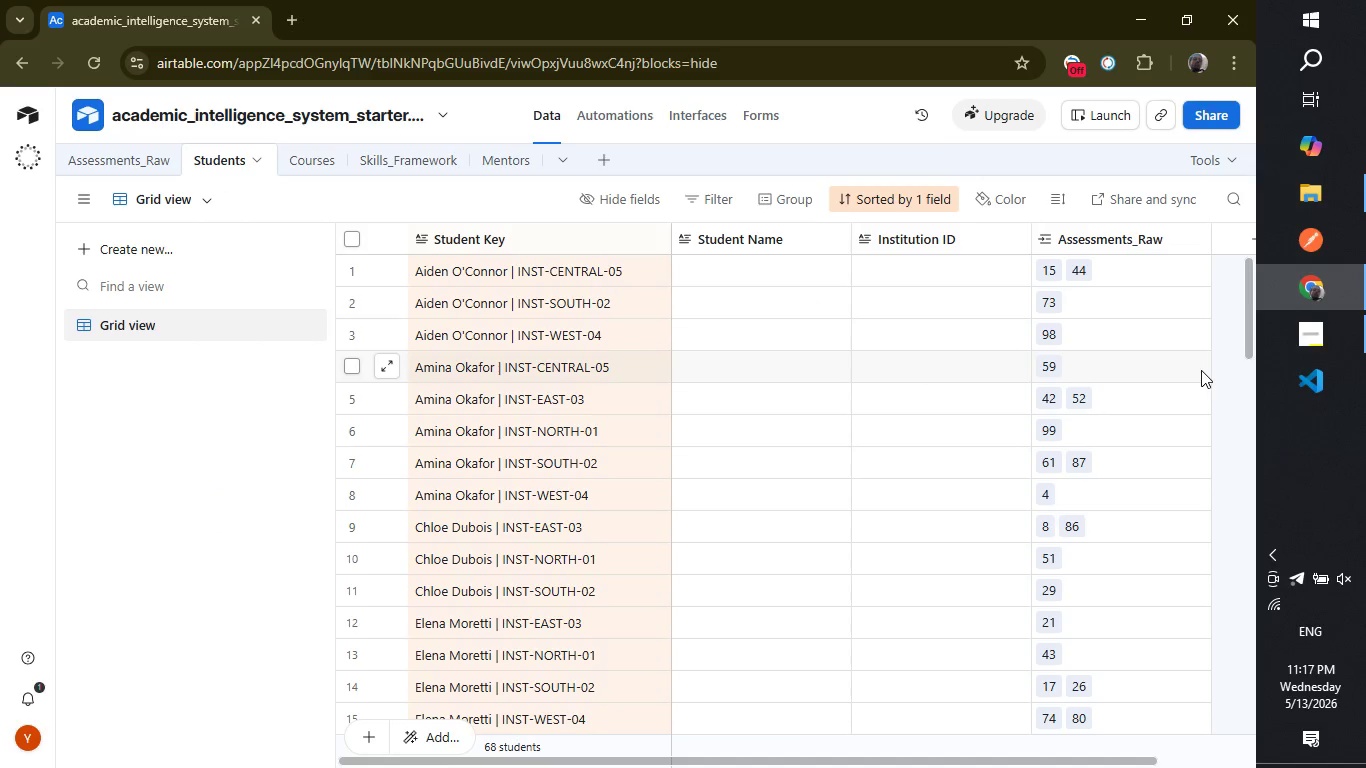 
wait(5.75)
 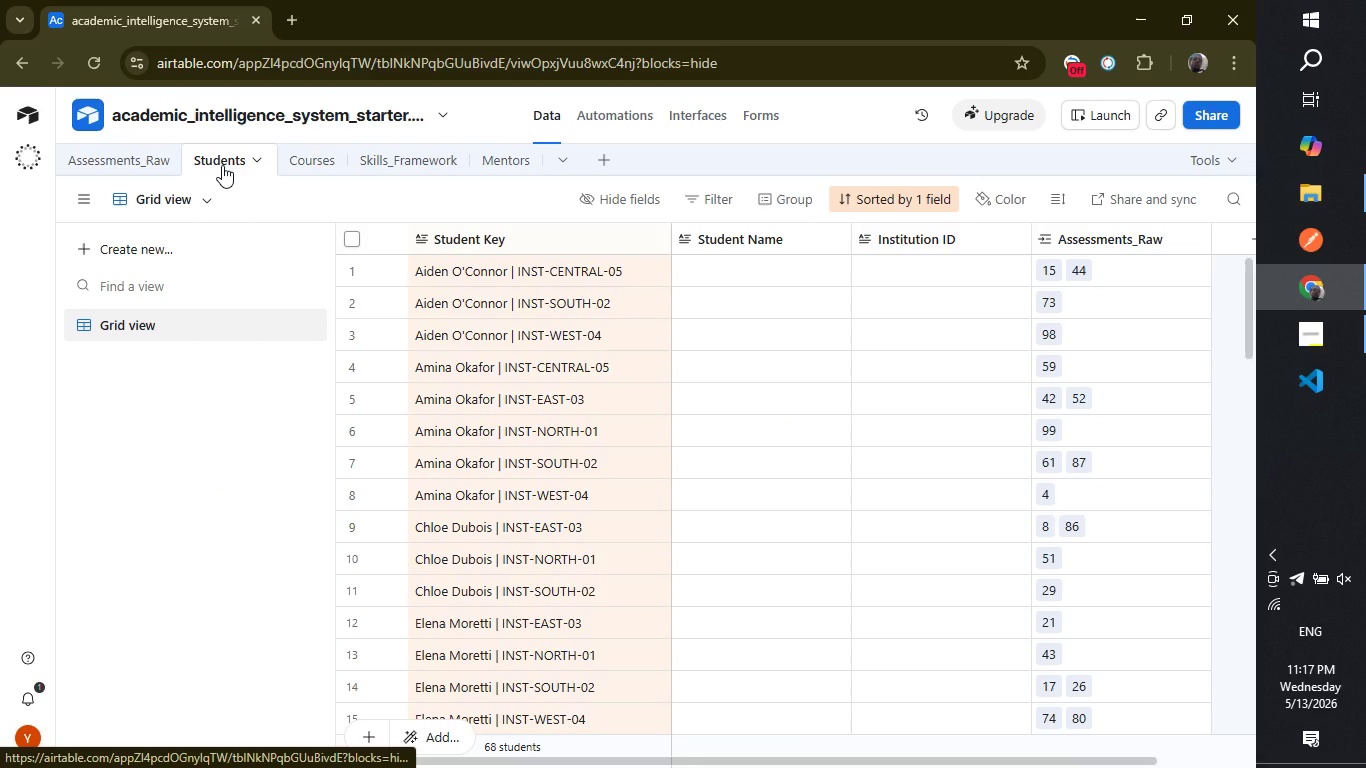 
left_click_drag(start_coordinate=[1247, 339], to_coordinate=[1243, 311])
 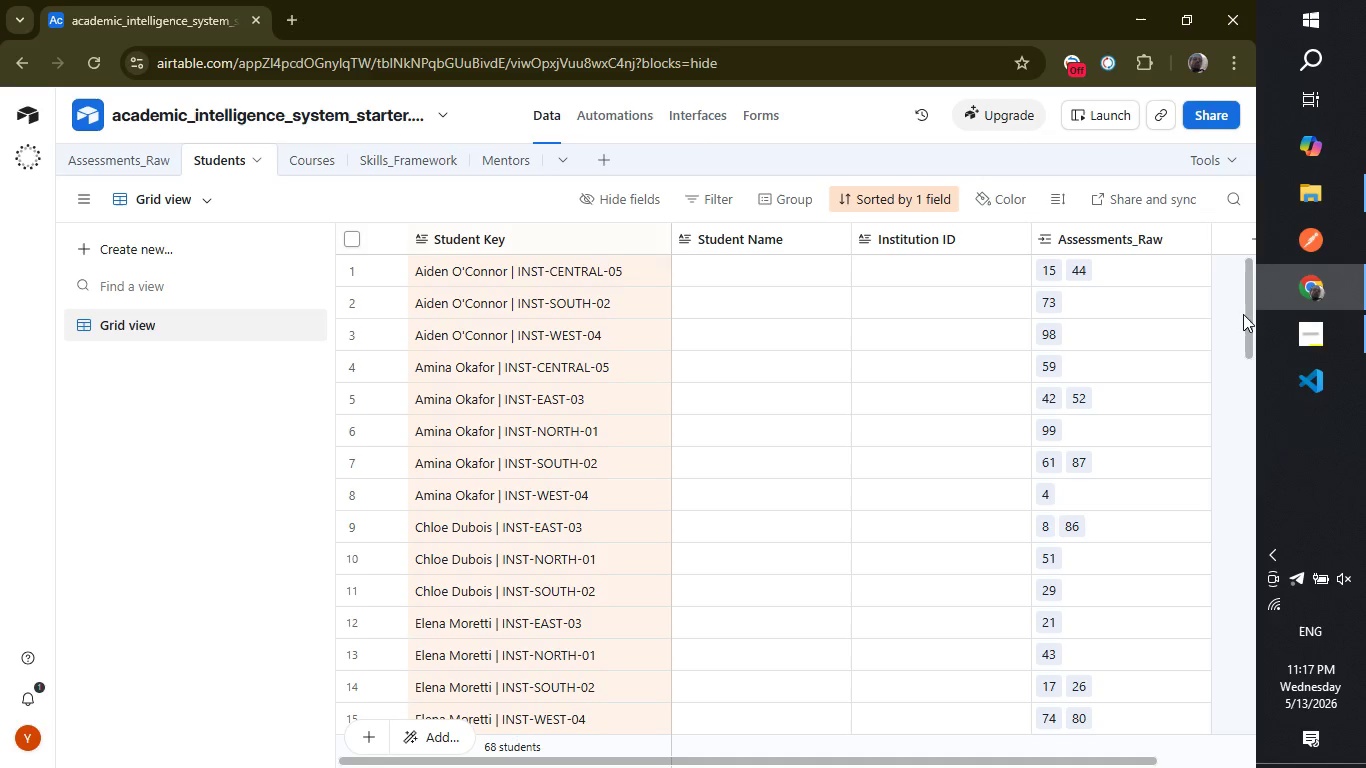 
left_click_drag(start_coordinate=[1243, 311], to_coordinate=[1256, 366])
 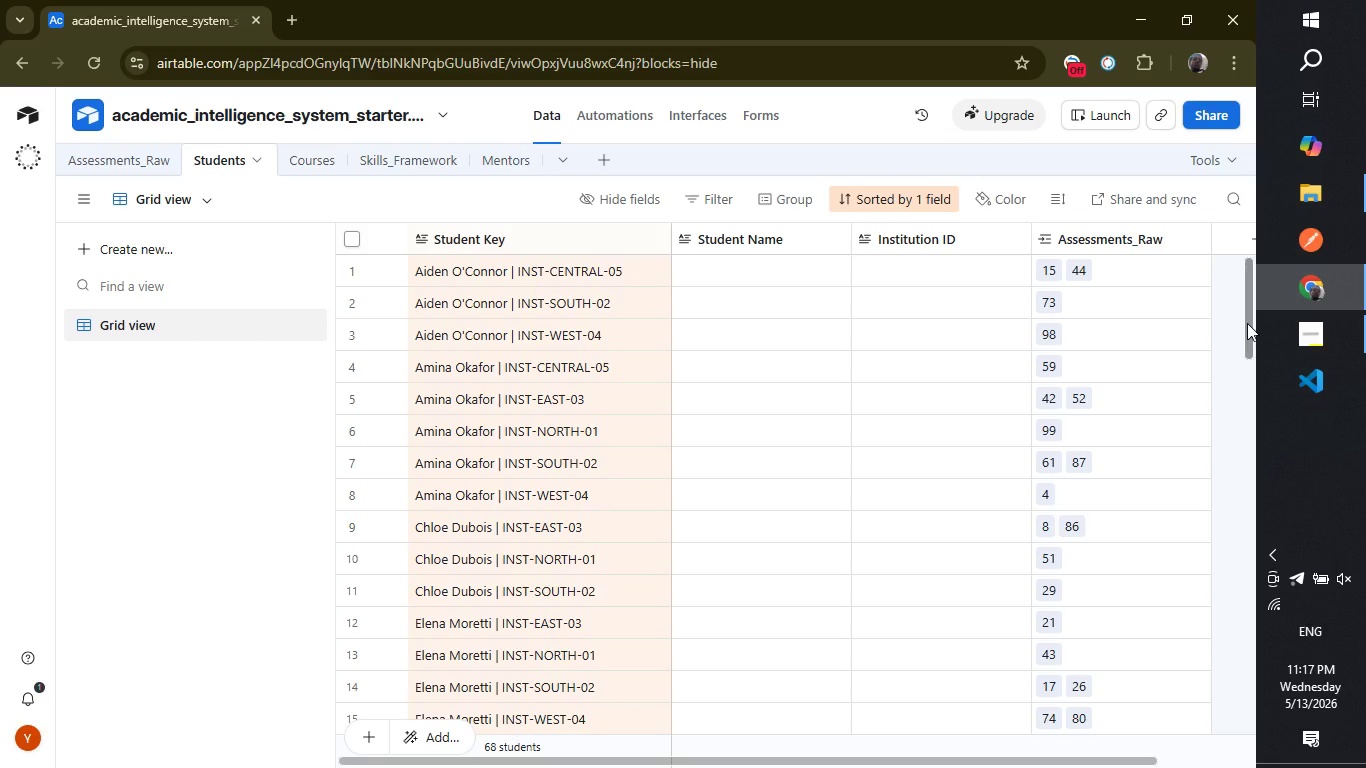 
left_click_drag(start_coordinate=[1247, 323], to_coordinate=[1247, 561])
 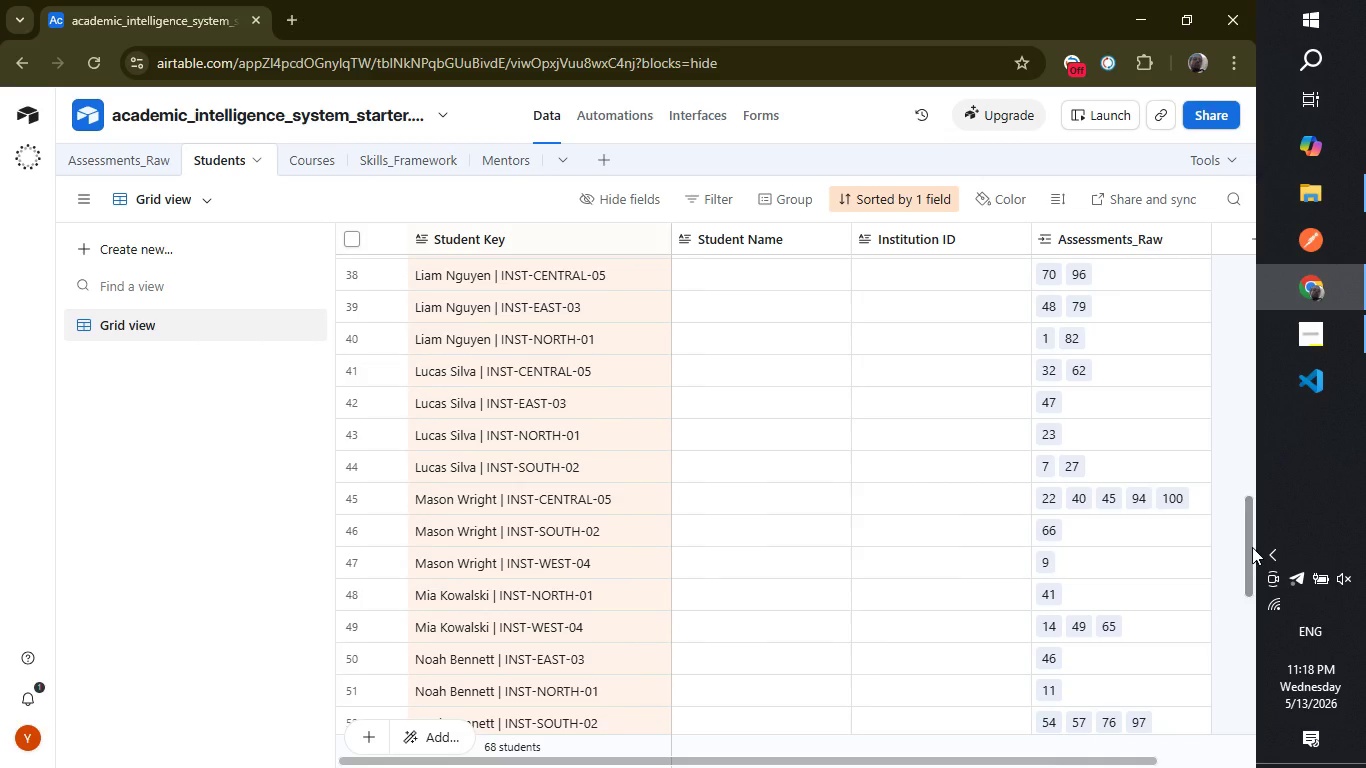 
left_click_drag(start_coordinate=[1252, 547], to_coordinate=[1236, 181])
 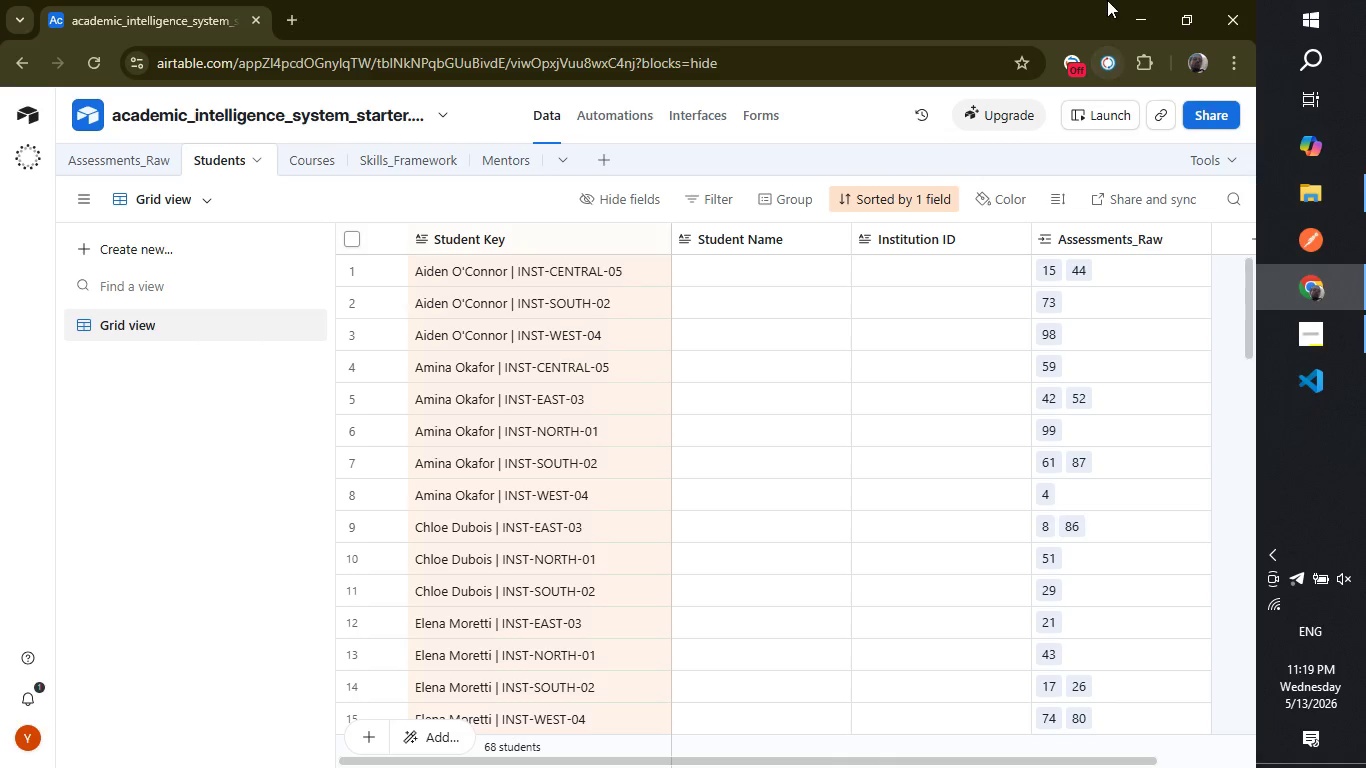 
wait(52.47)
 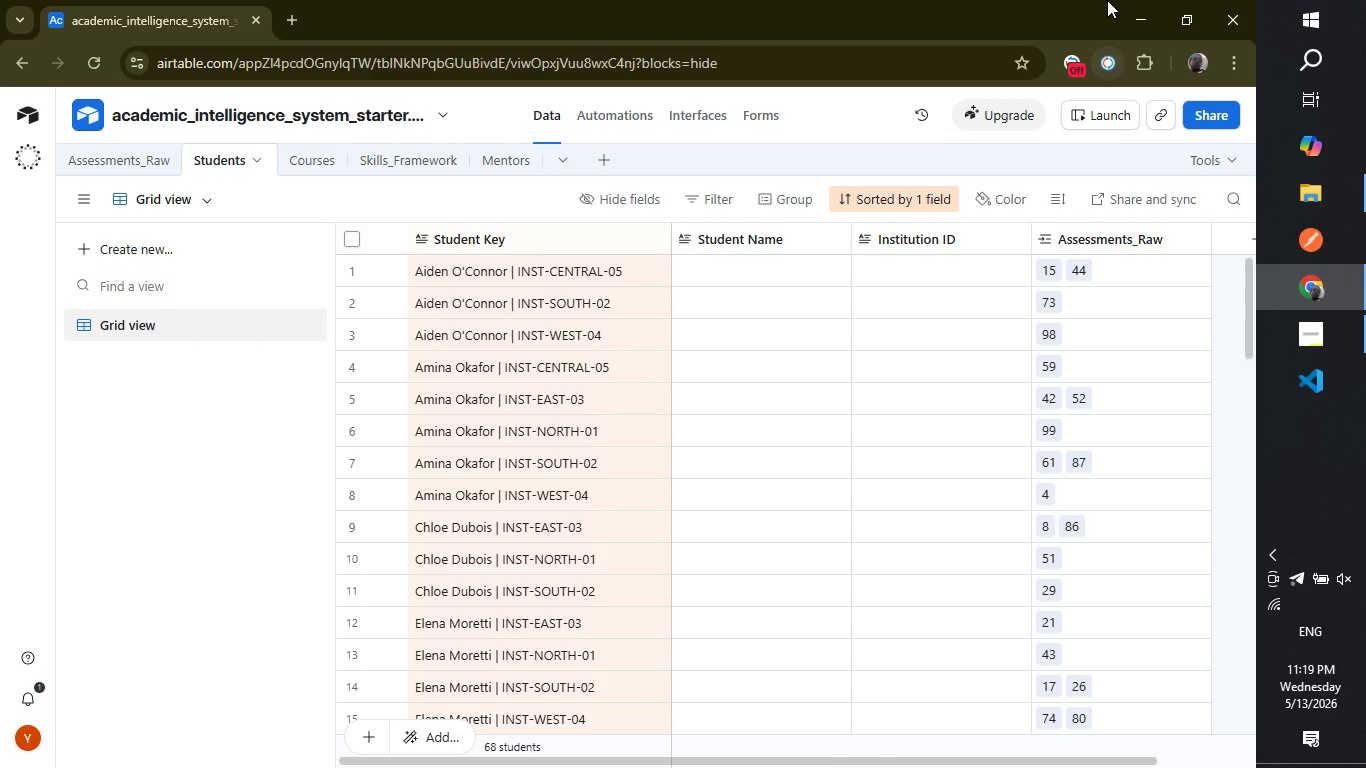 
left_click([762, 235])
 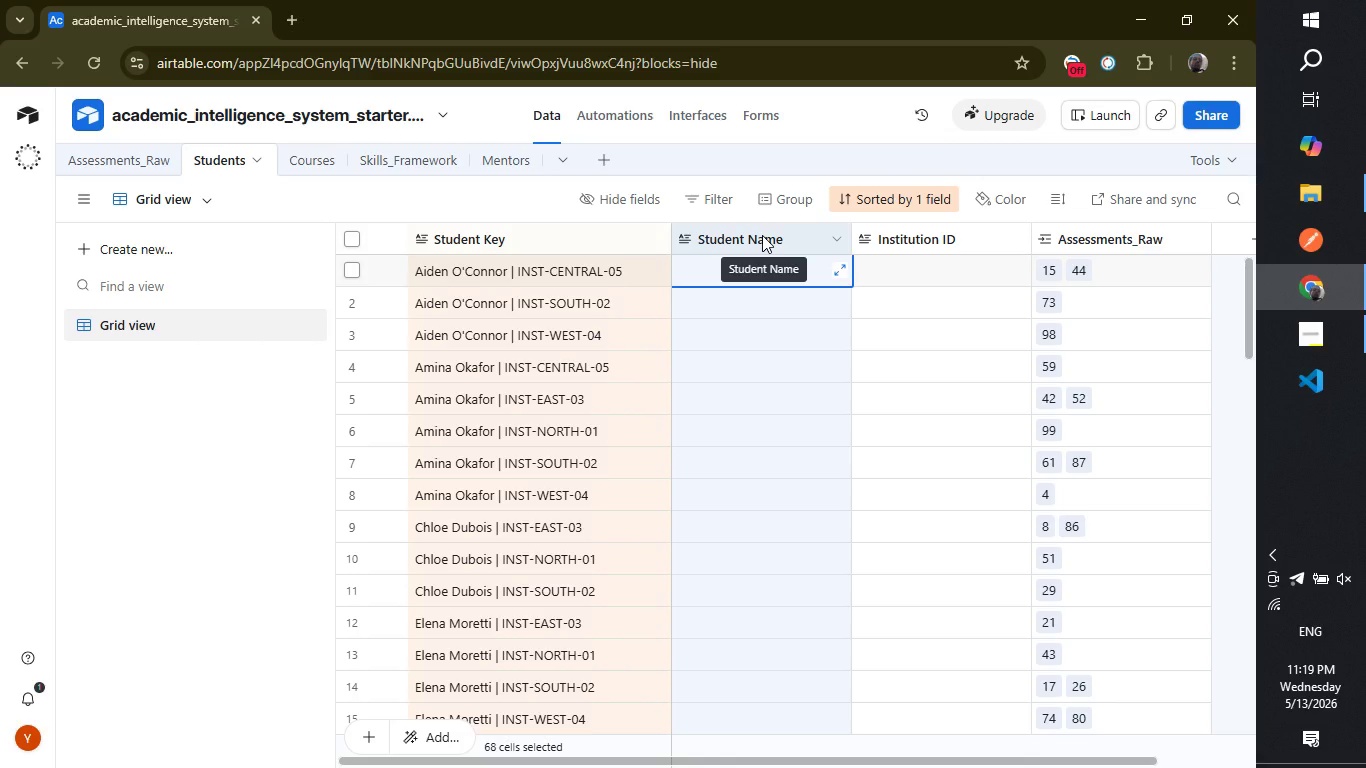 
double_click([762, 235])
 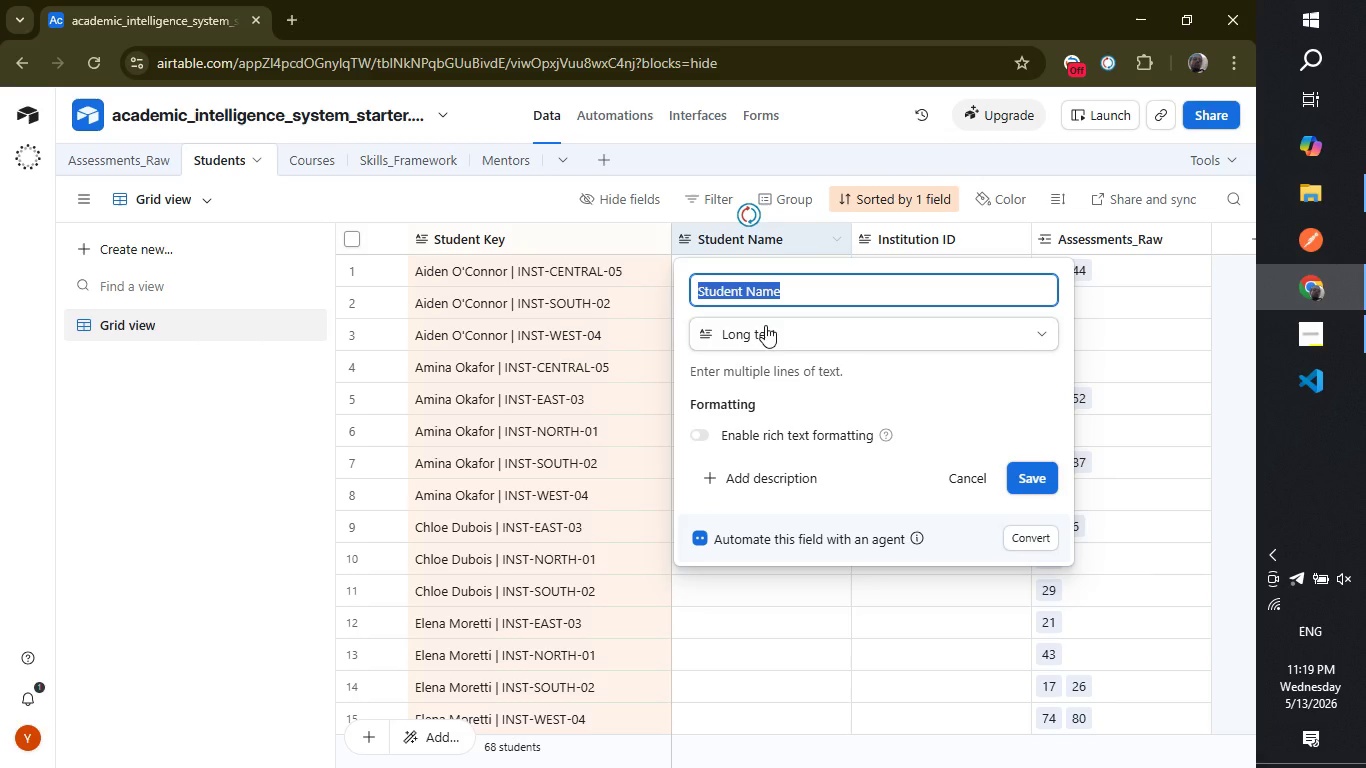 
left_click([765, 325])
 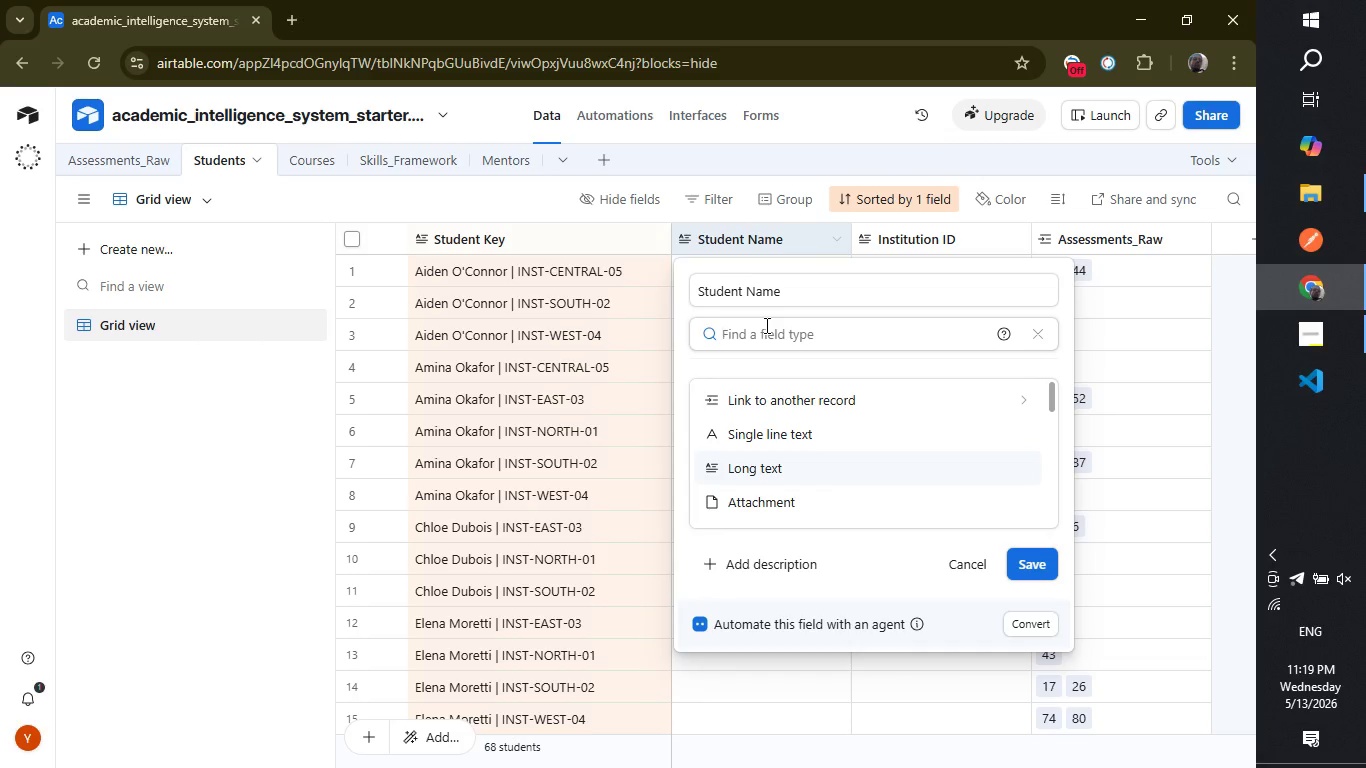 
type(;pplook)
 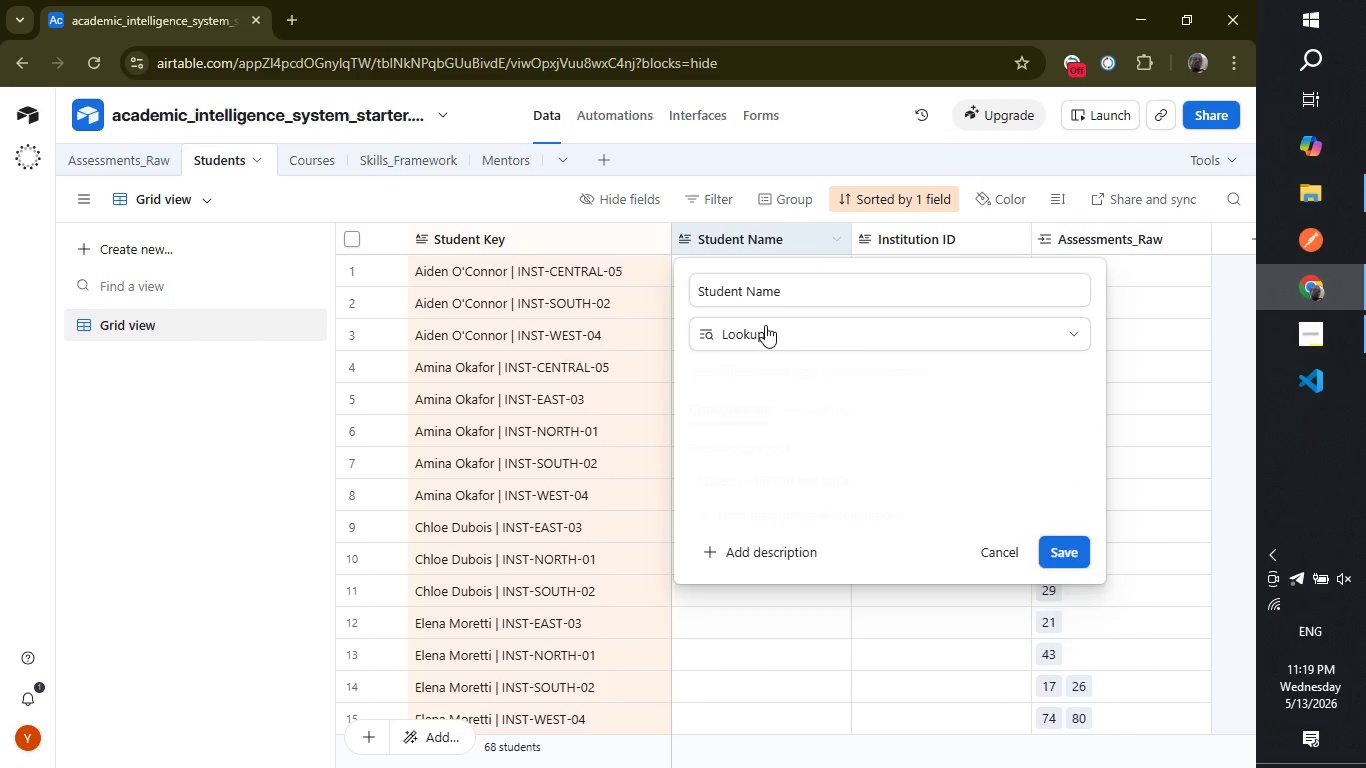 
hold_key(key=Backspace, duration=0.58)
 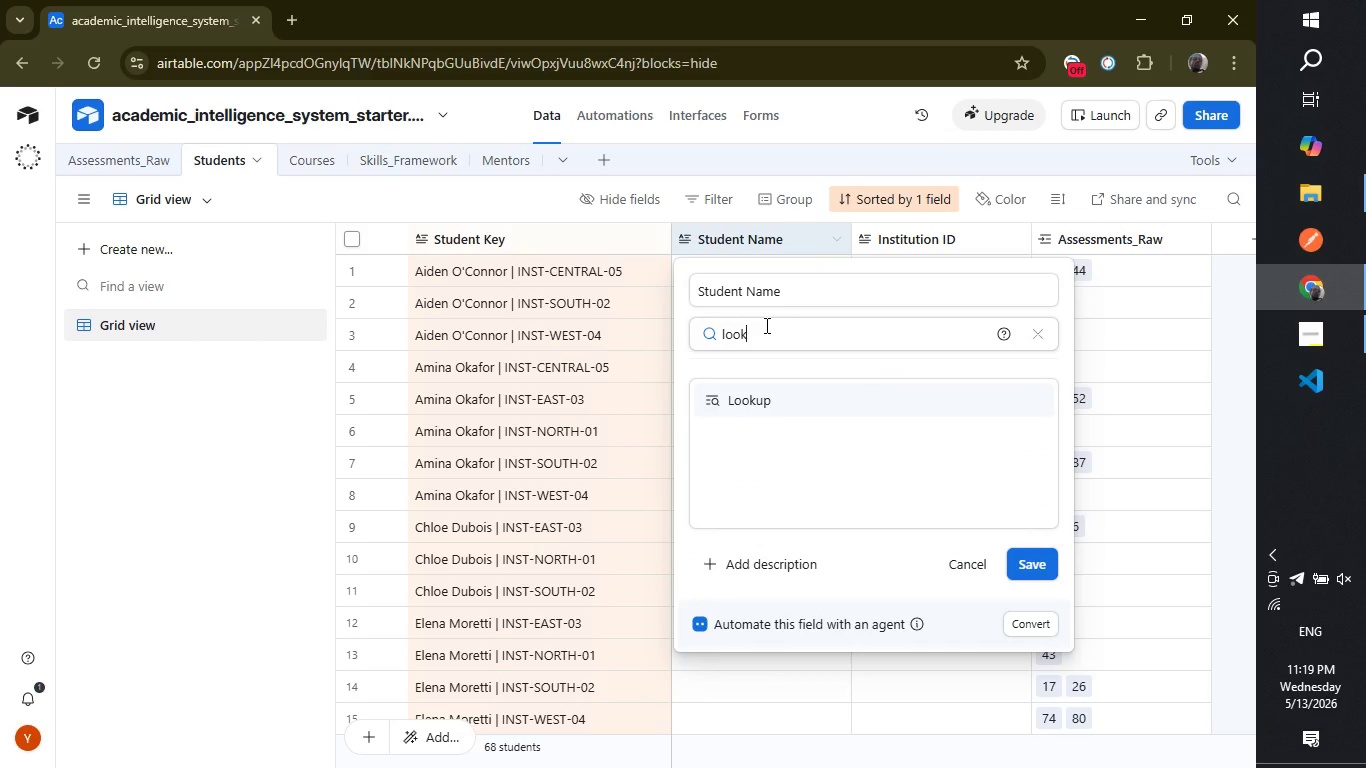 
key(Enter)
 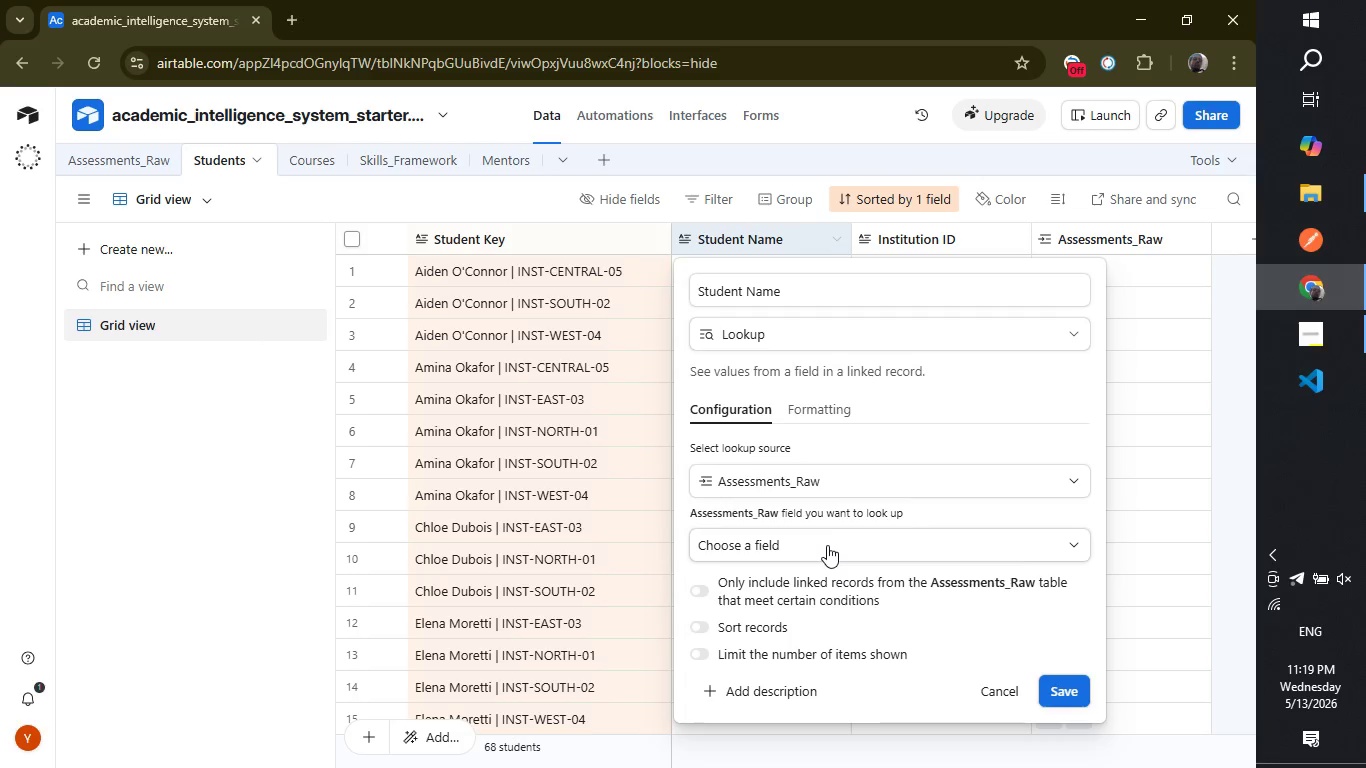 
left_click([828, 545])
 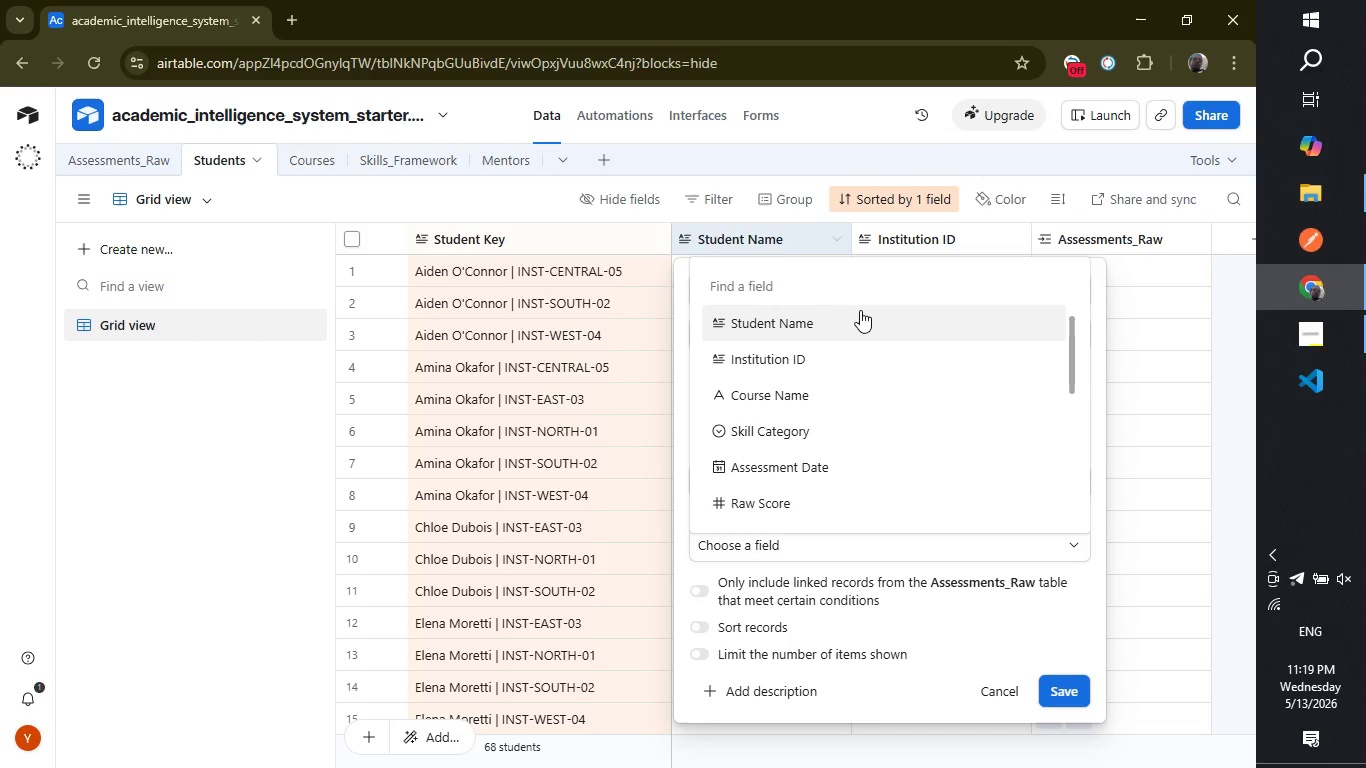 
left_click([861, 313])
 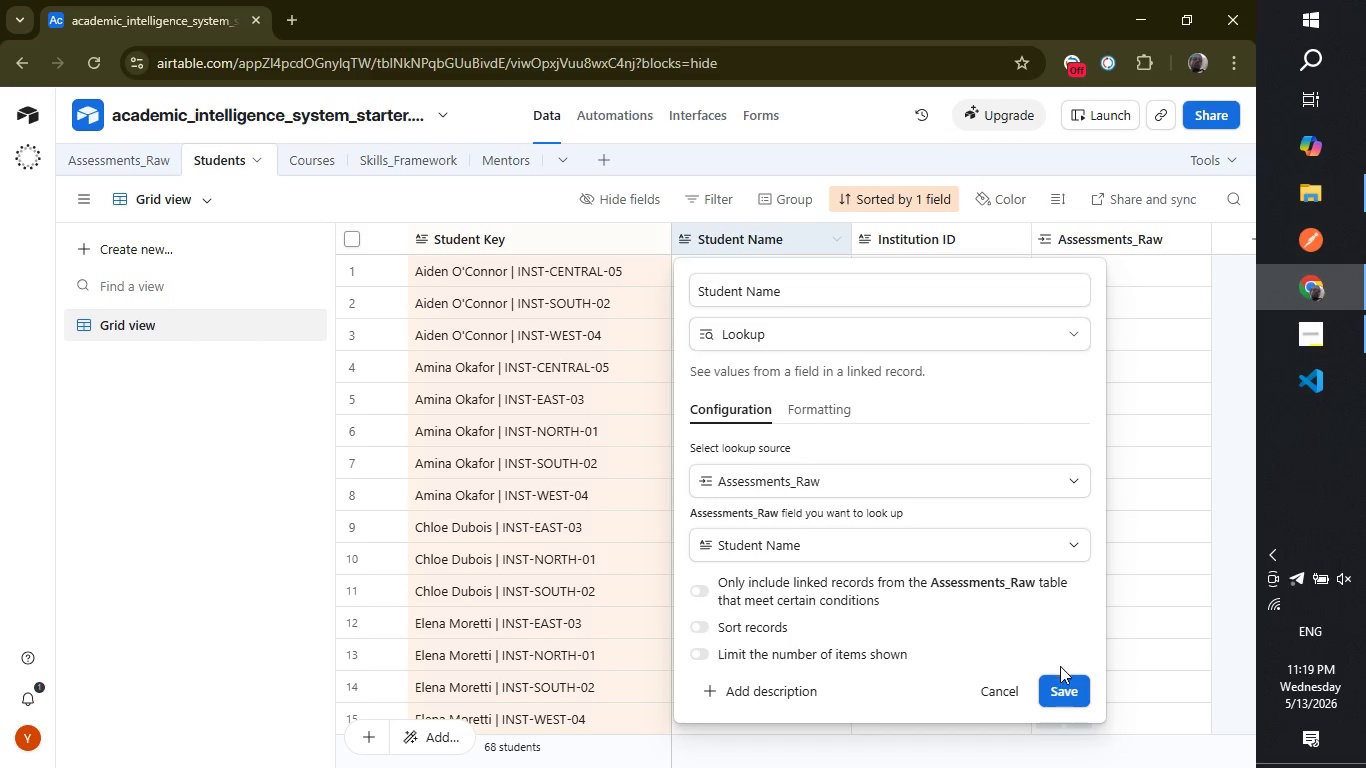 
left_click([1064, 685])
 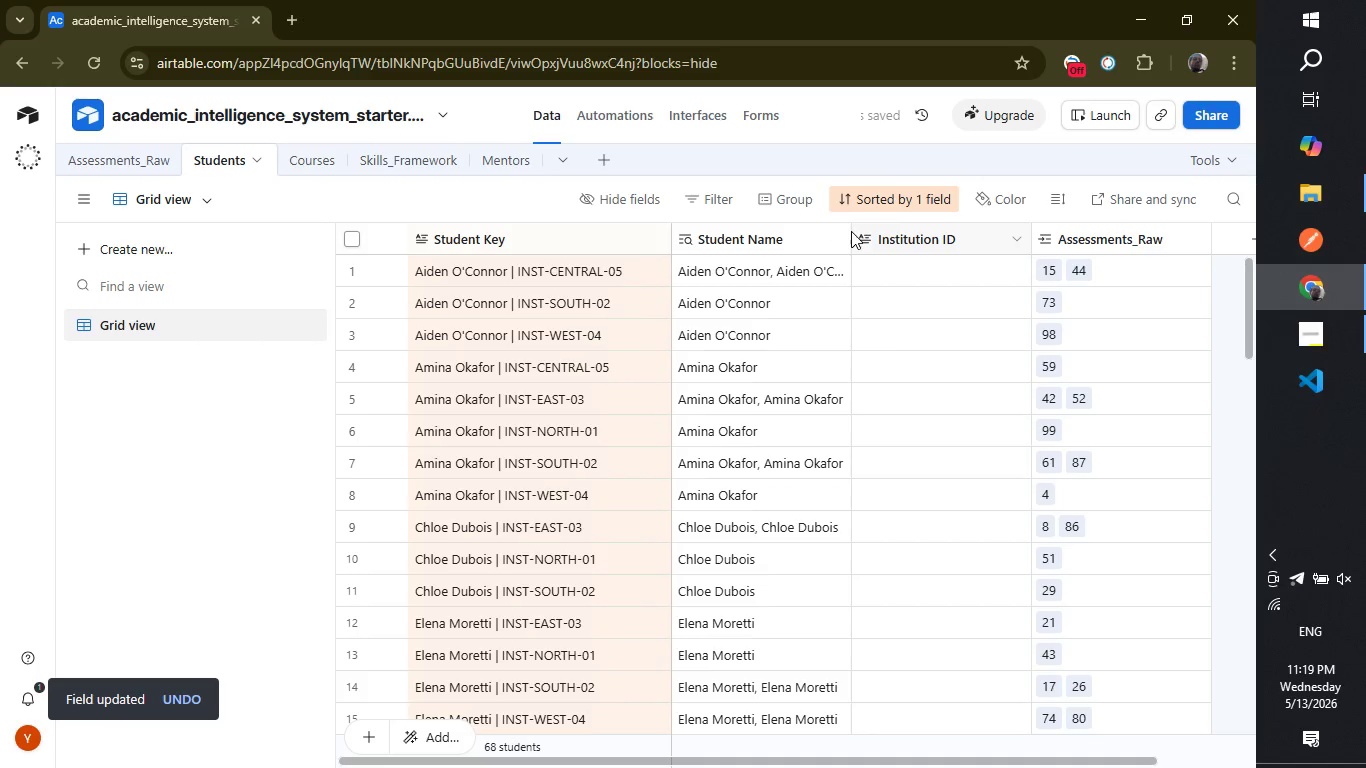 
wait(5.86)
 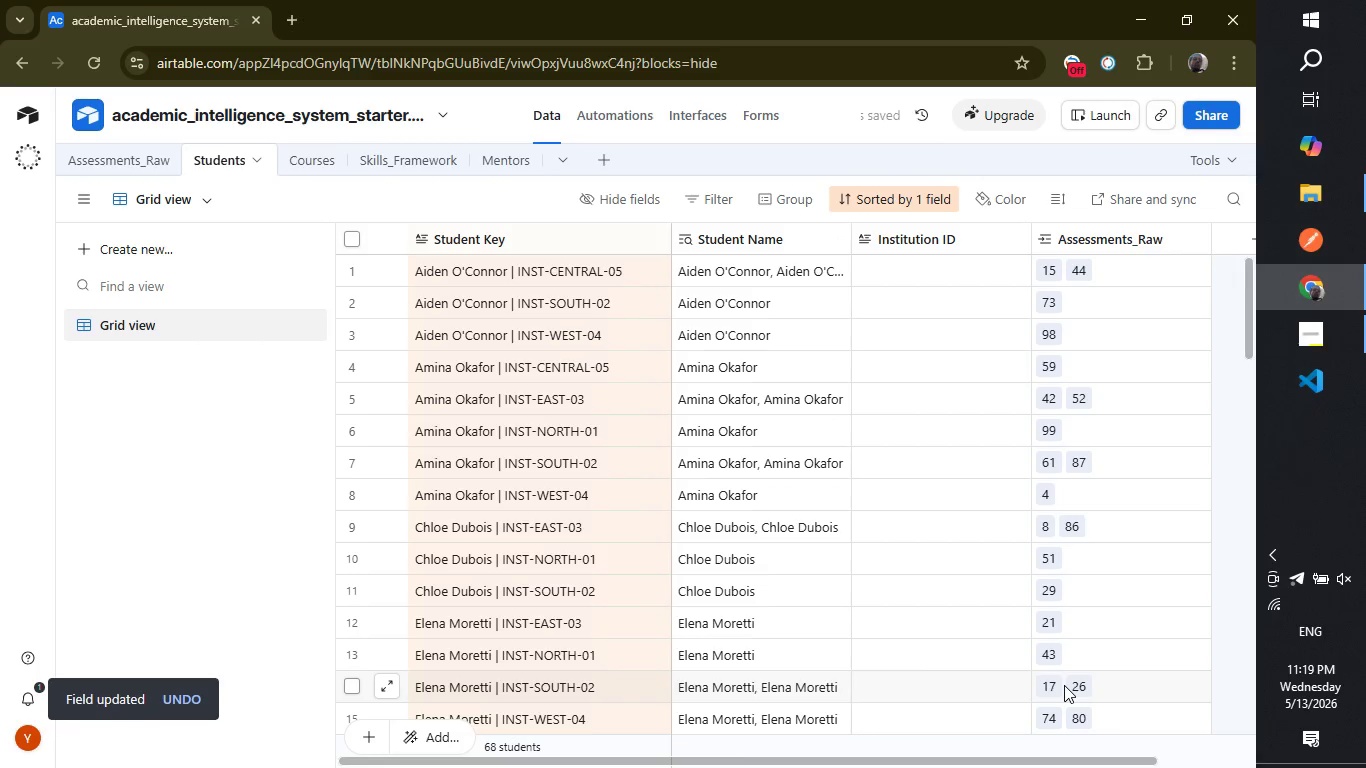 
left_click_drag(start_coordinate=[849, 233], to_coordinate=[898, 259])
 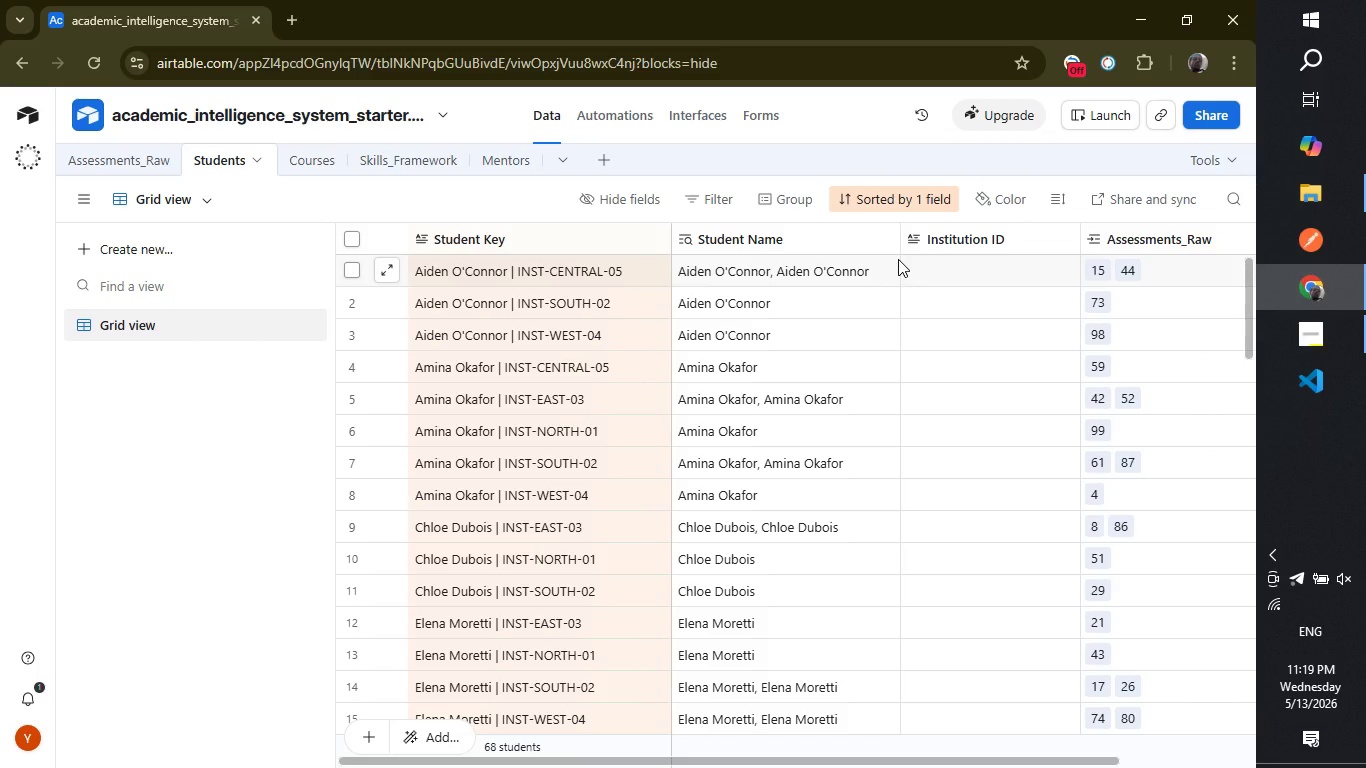 
wait(18.56)
 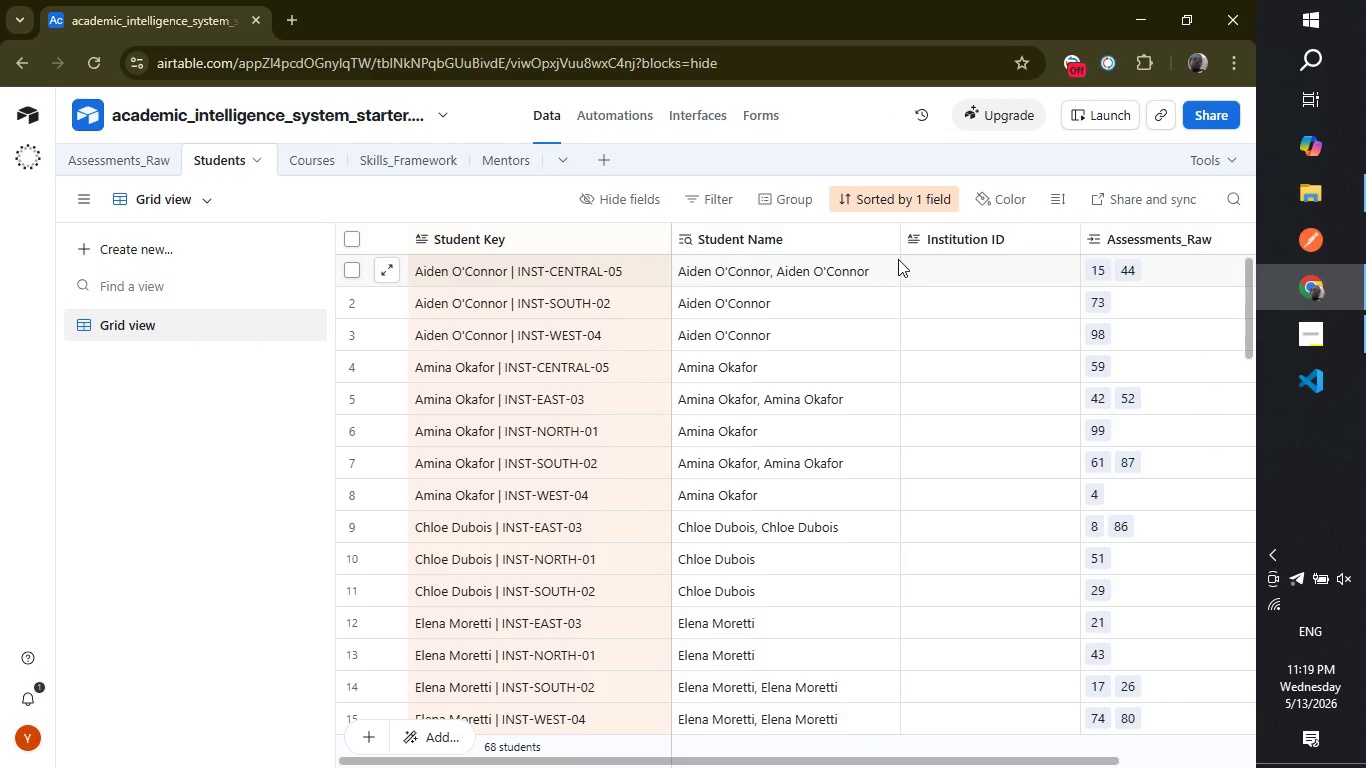 
double_click([938, 236])
 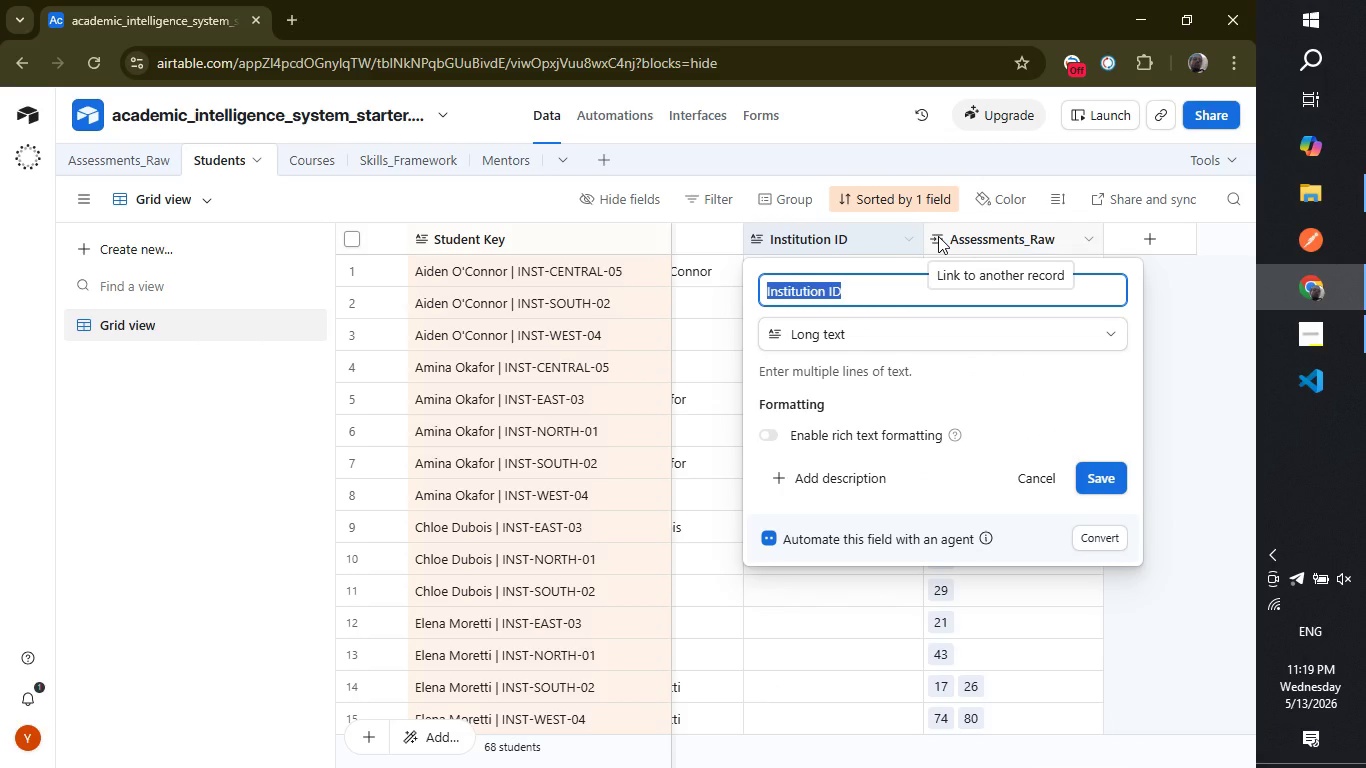 
wait(6.83)
 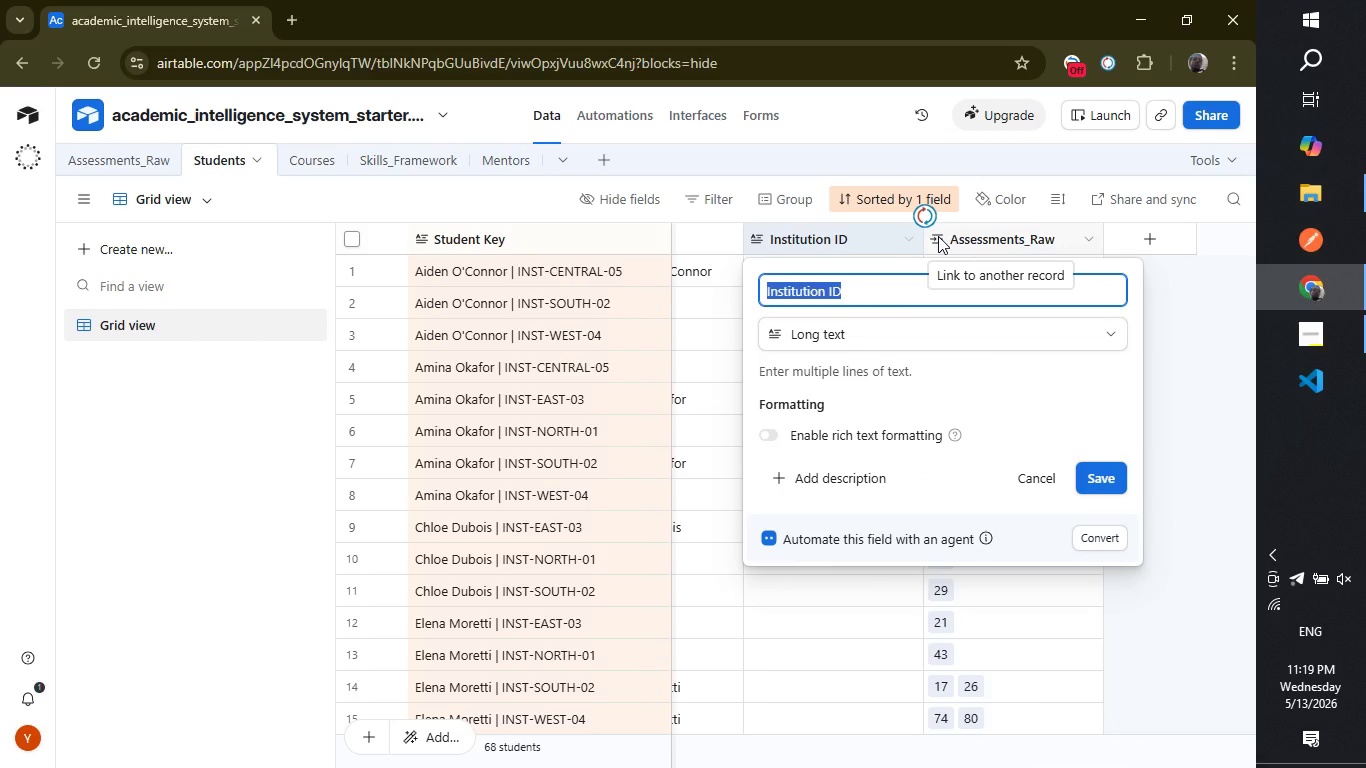 
left_click([890, 338])
 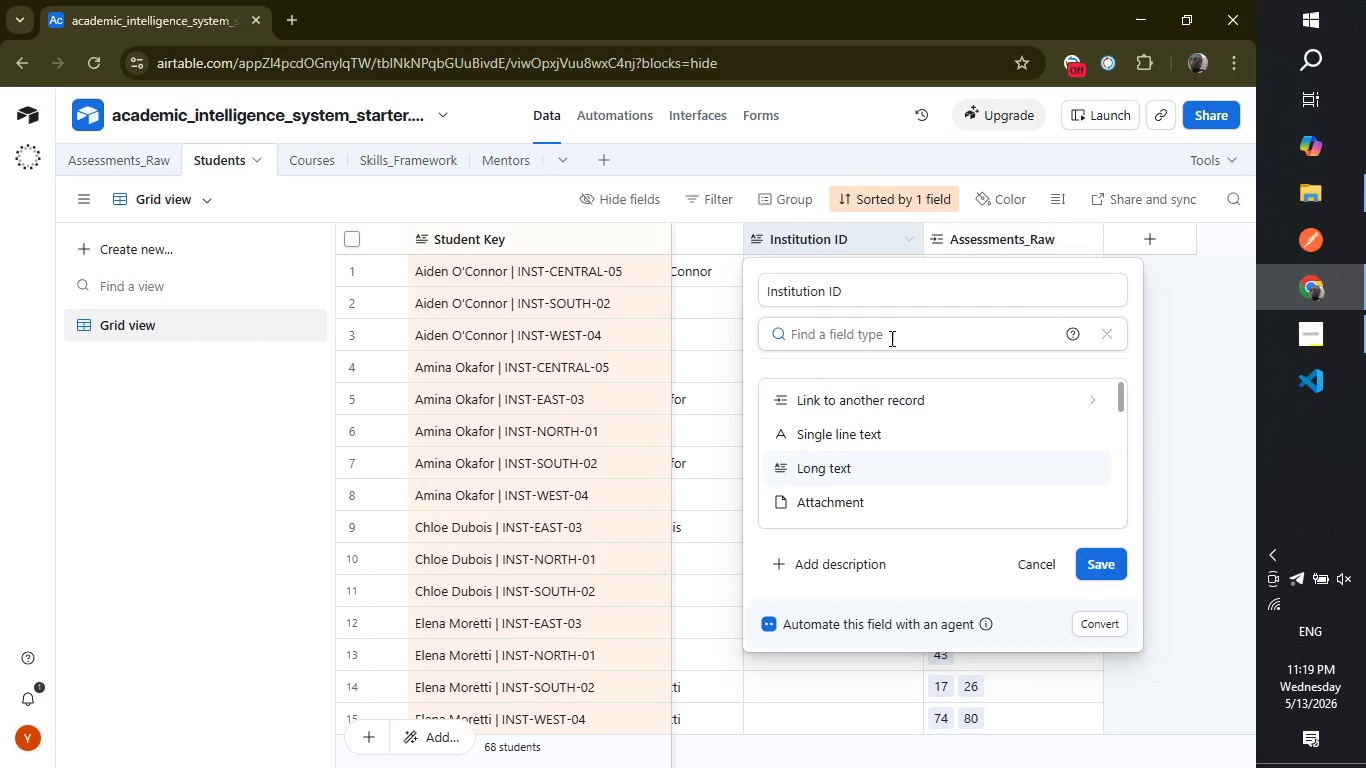 
type(lo)
 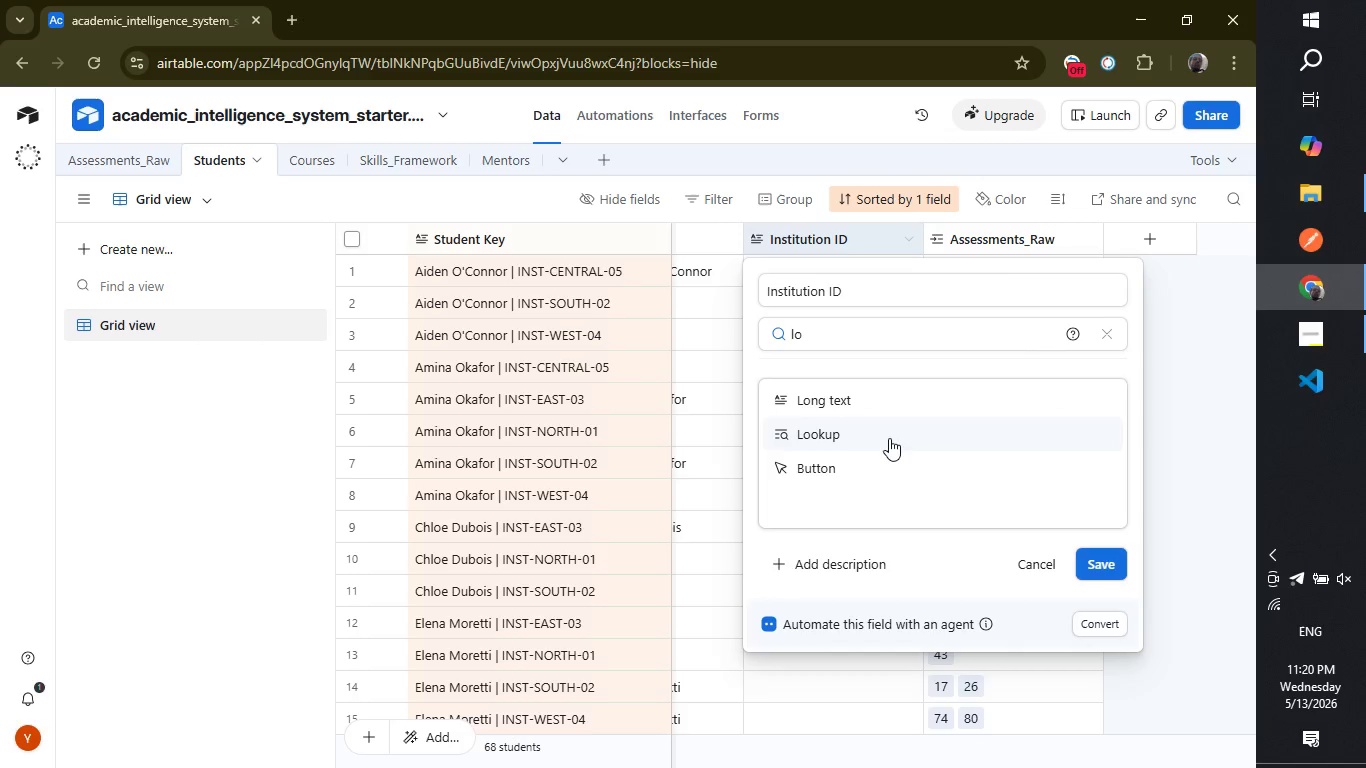 
left_click([885, 438])
 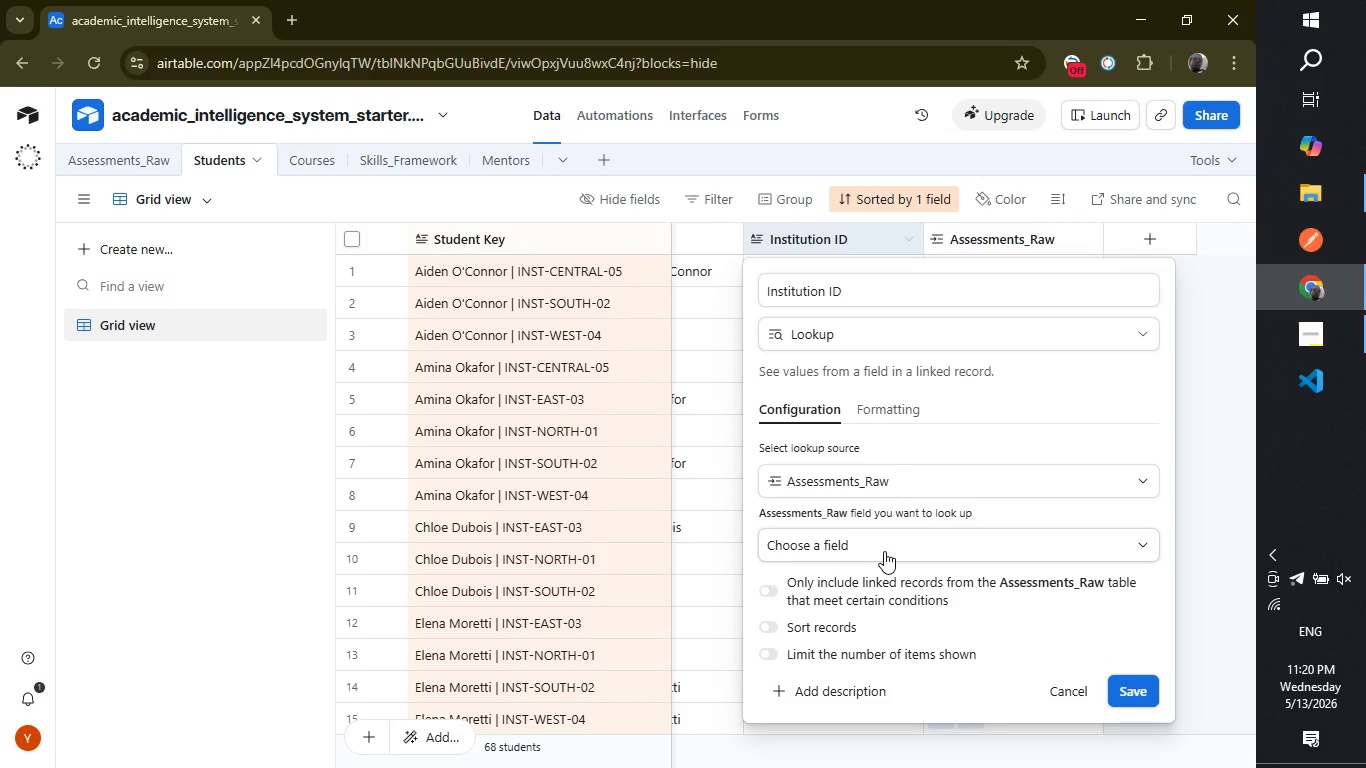 
left_click([884, 551])
 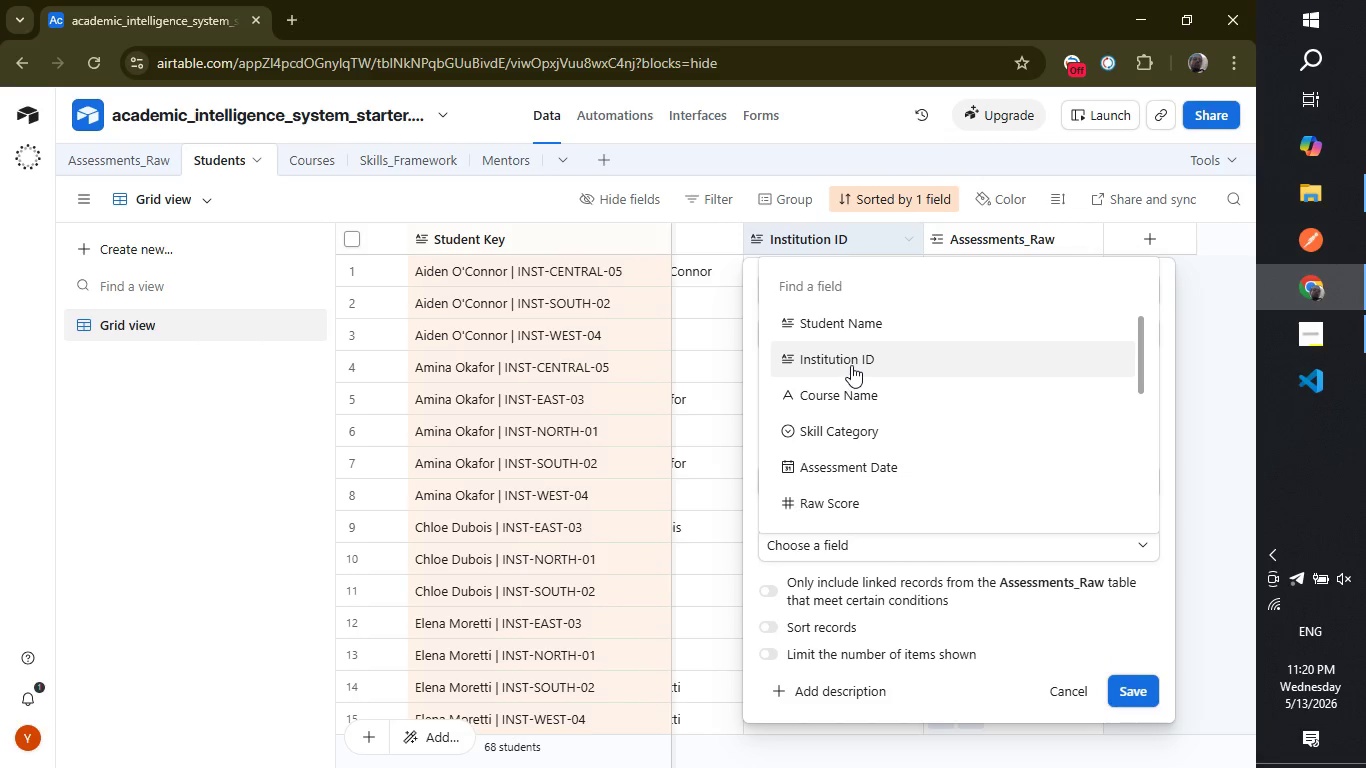 
wait(5.09)
 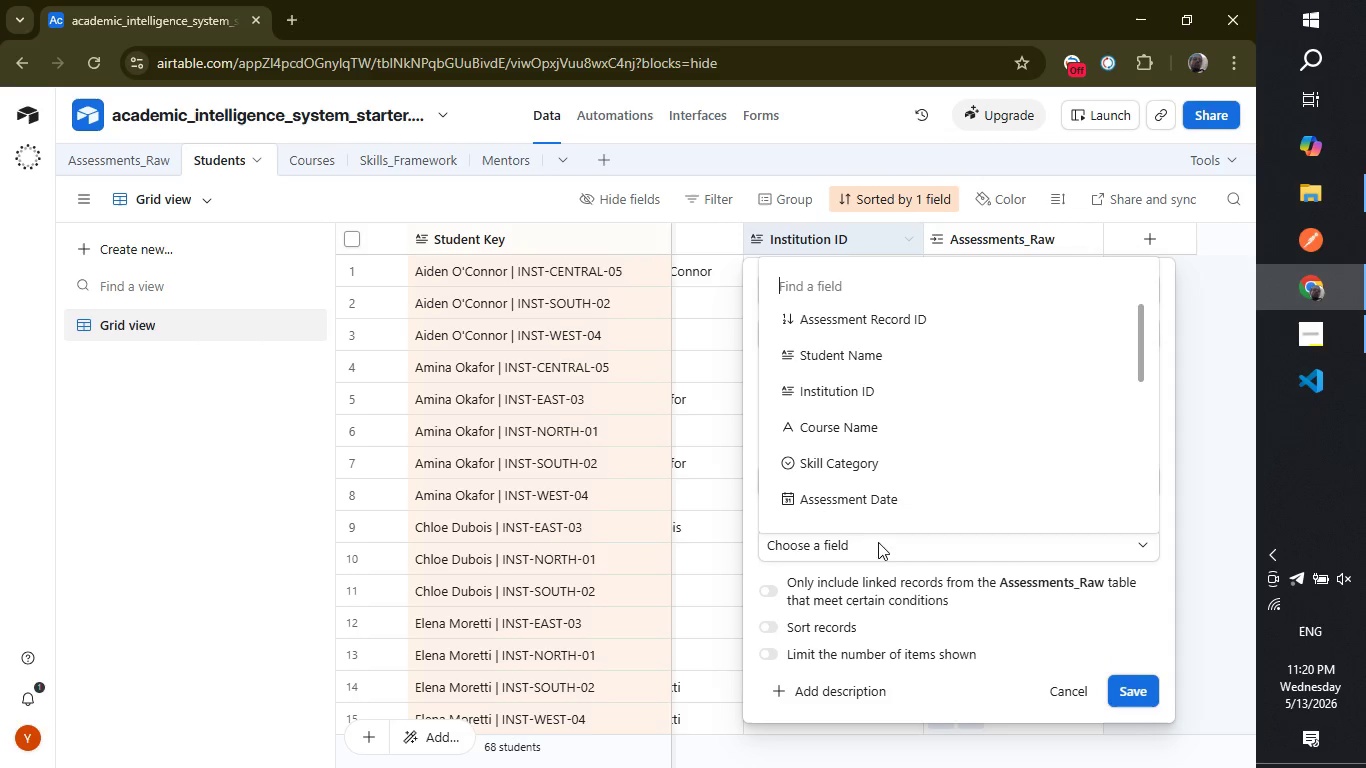 
left_click([851, 365])
 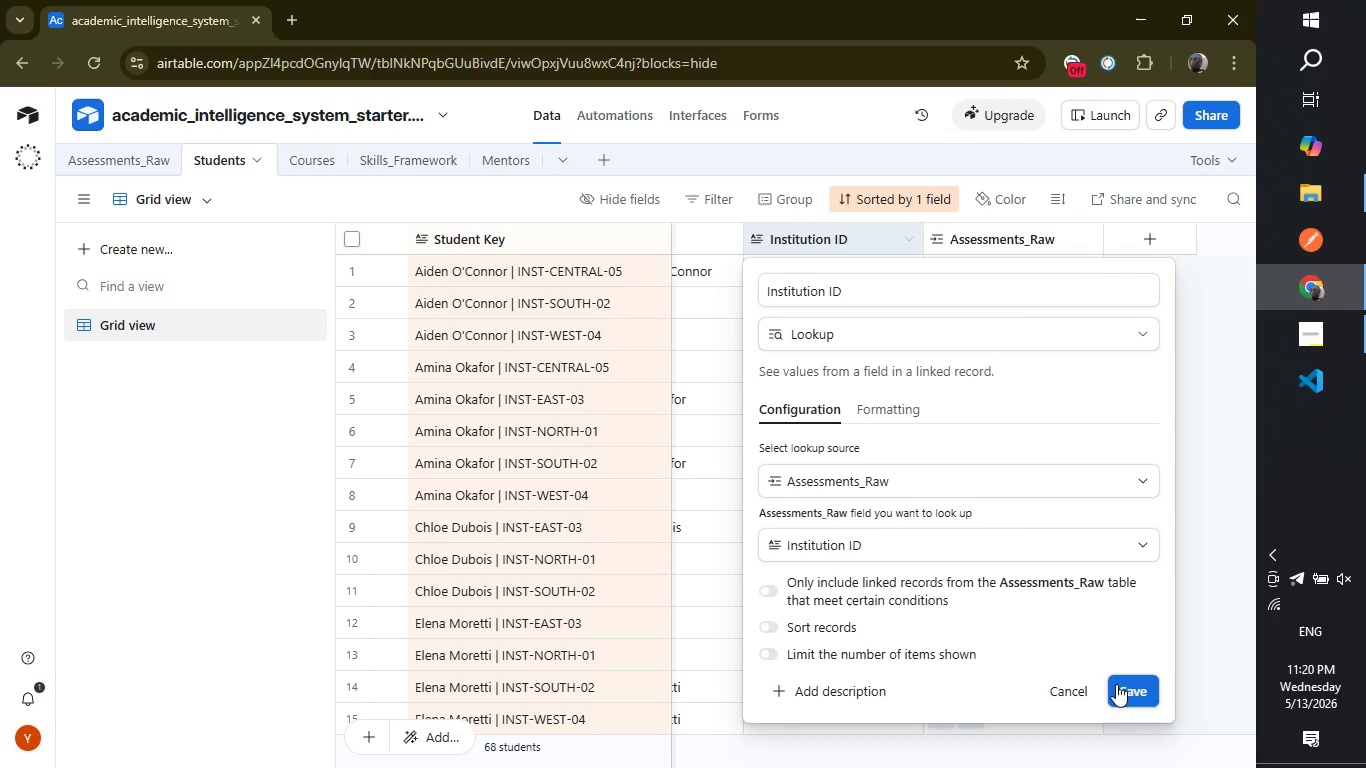 
left_click([1117, 685])
 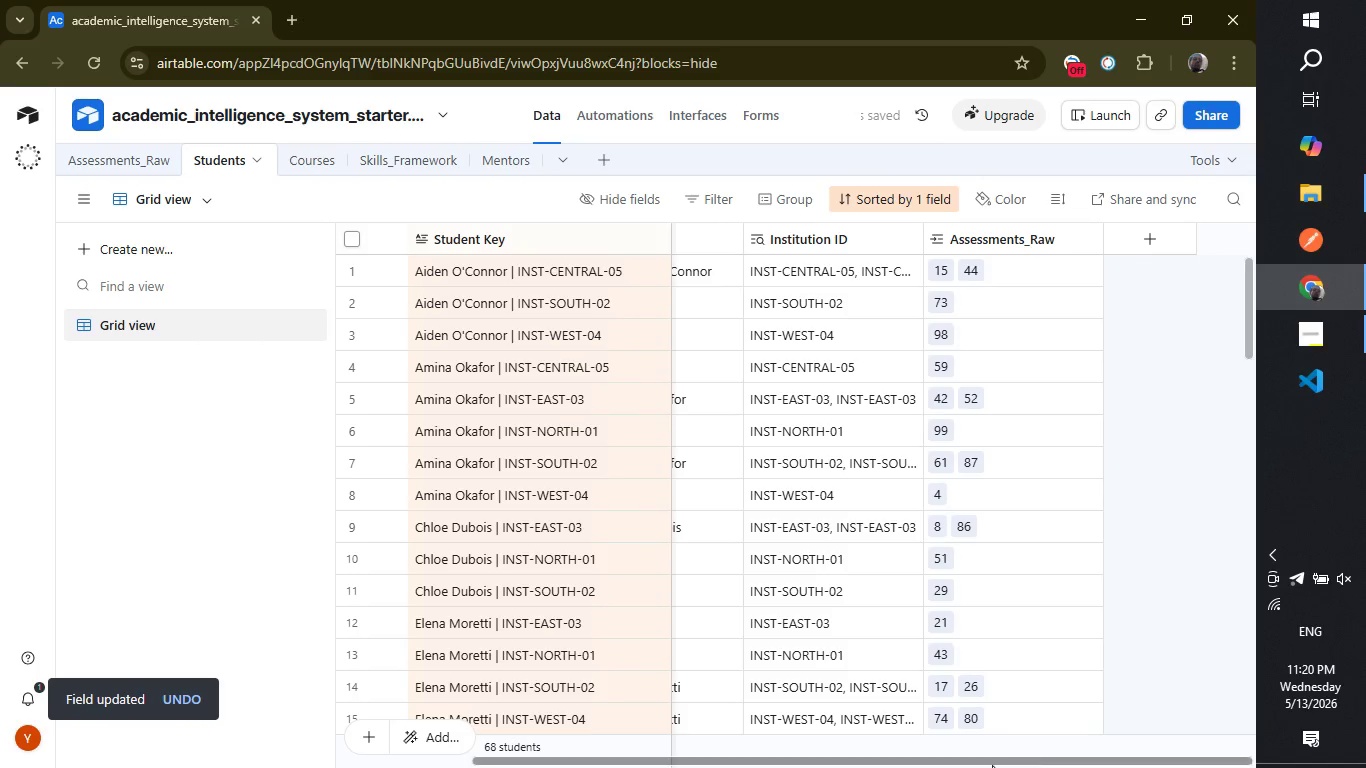 
wait(5.5)
 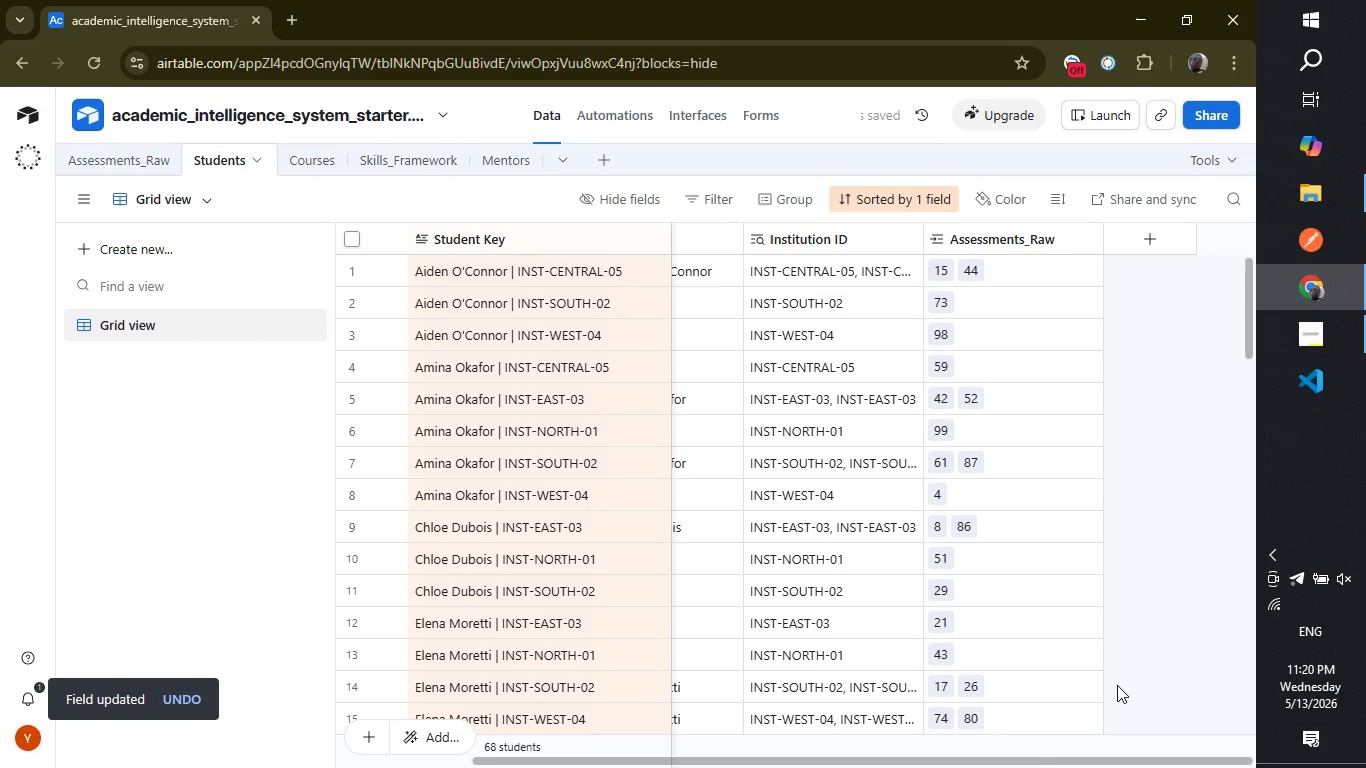 
left_click_drag(start_coordinate=[959, 762], to_coordinate=[824, 764])
 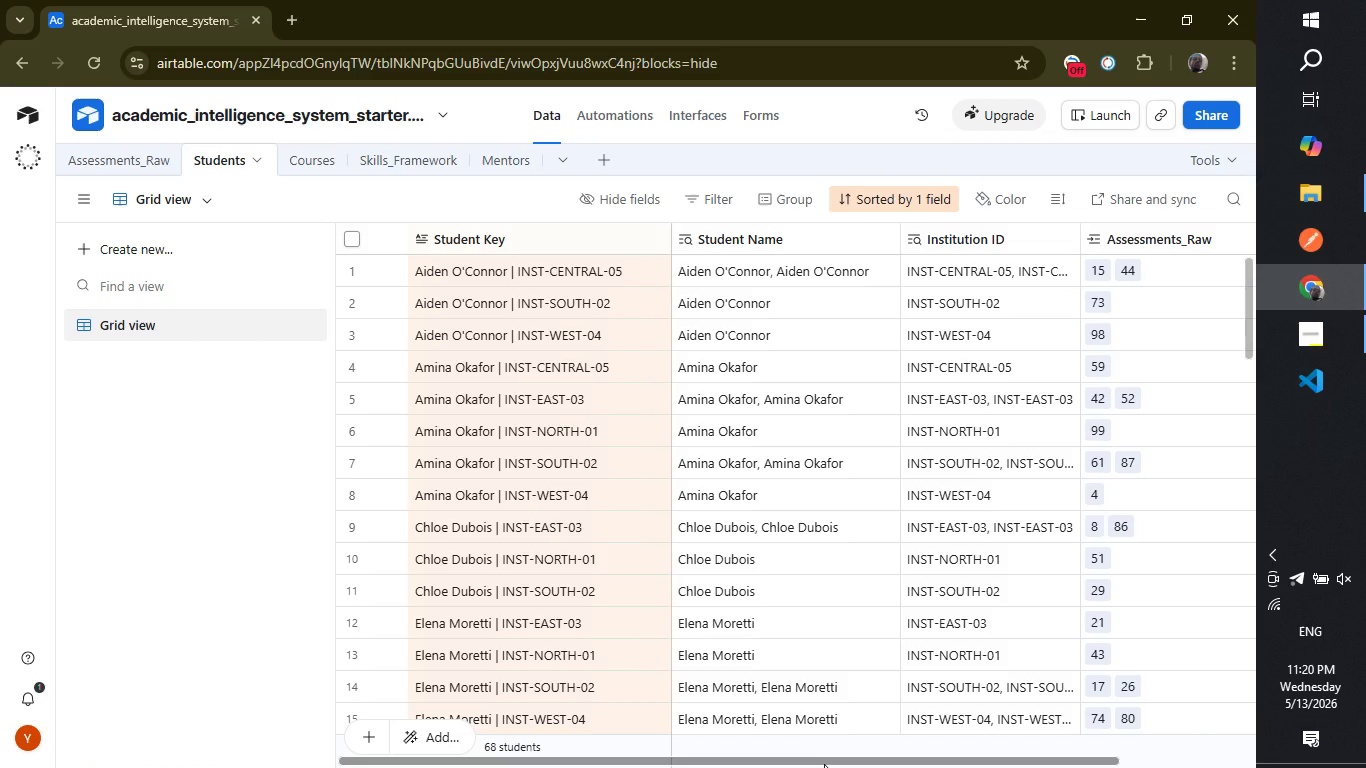 
wait(36.08)
 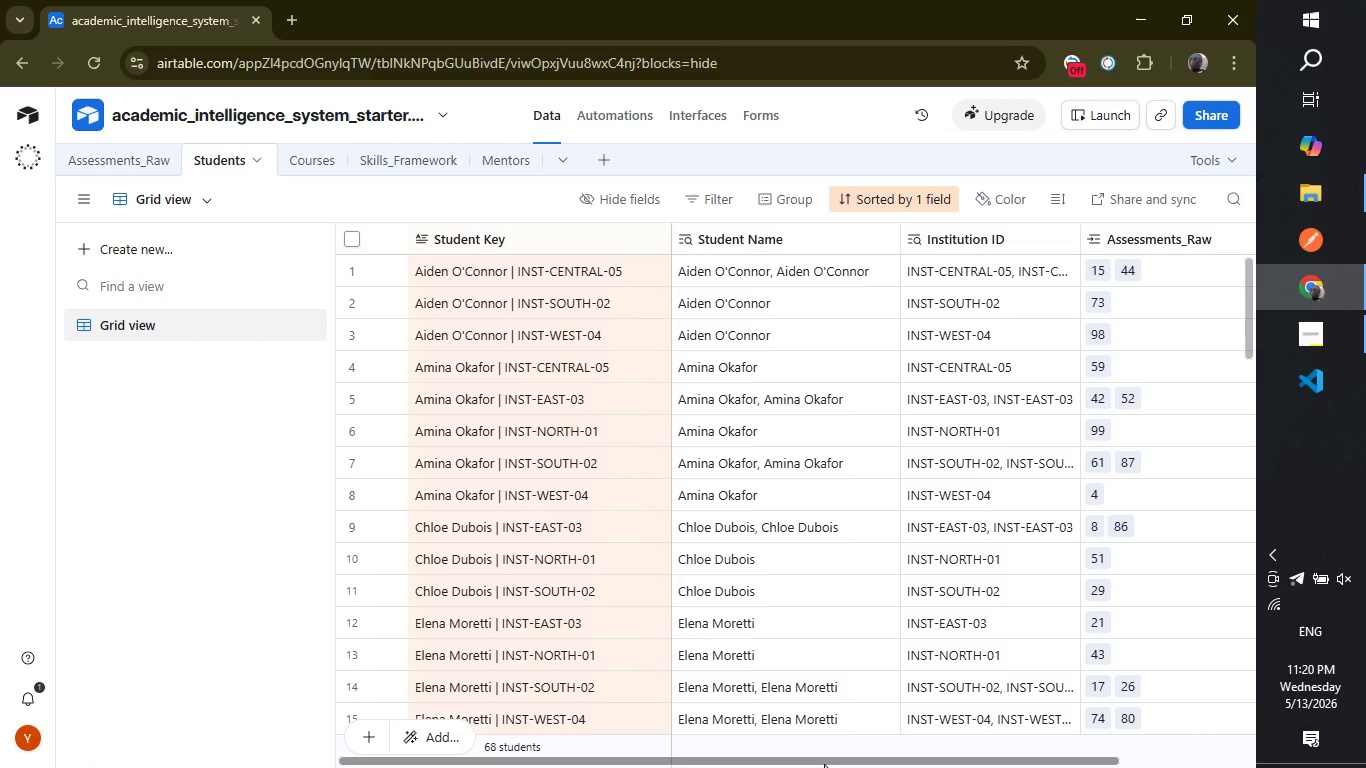 
left_click_drag(start_coordinate=[824, 764], to_coordinate=[981, 767])
 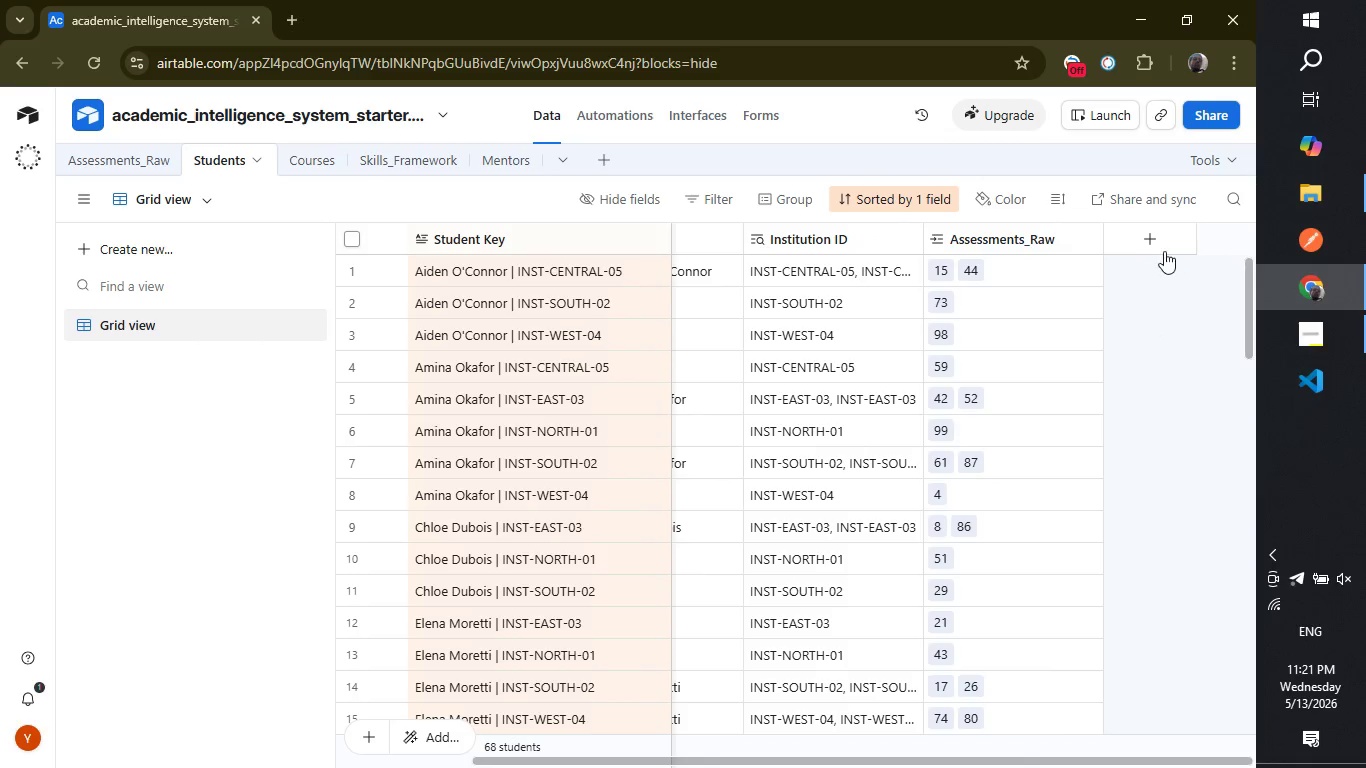 
left_click([1158, 238])
 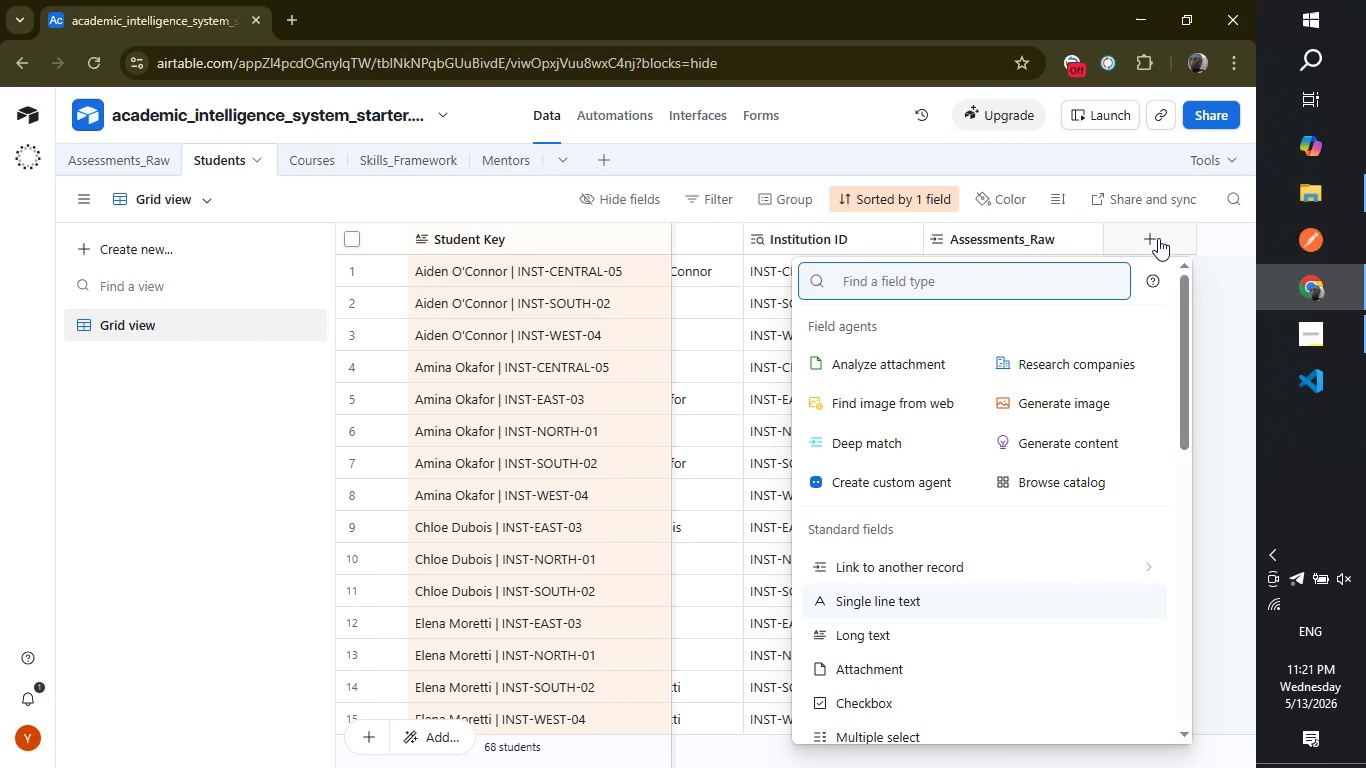 
wait(6.75)
 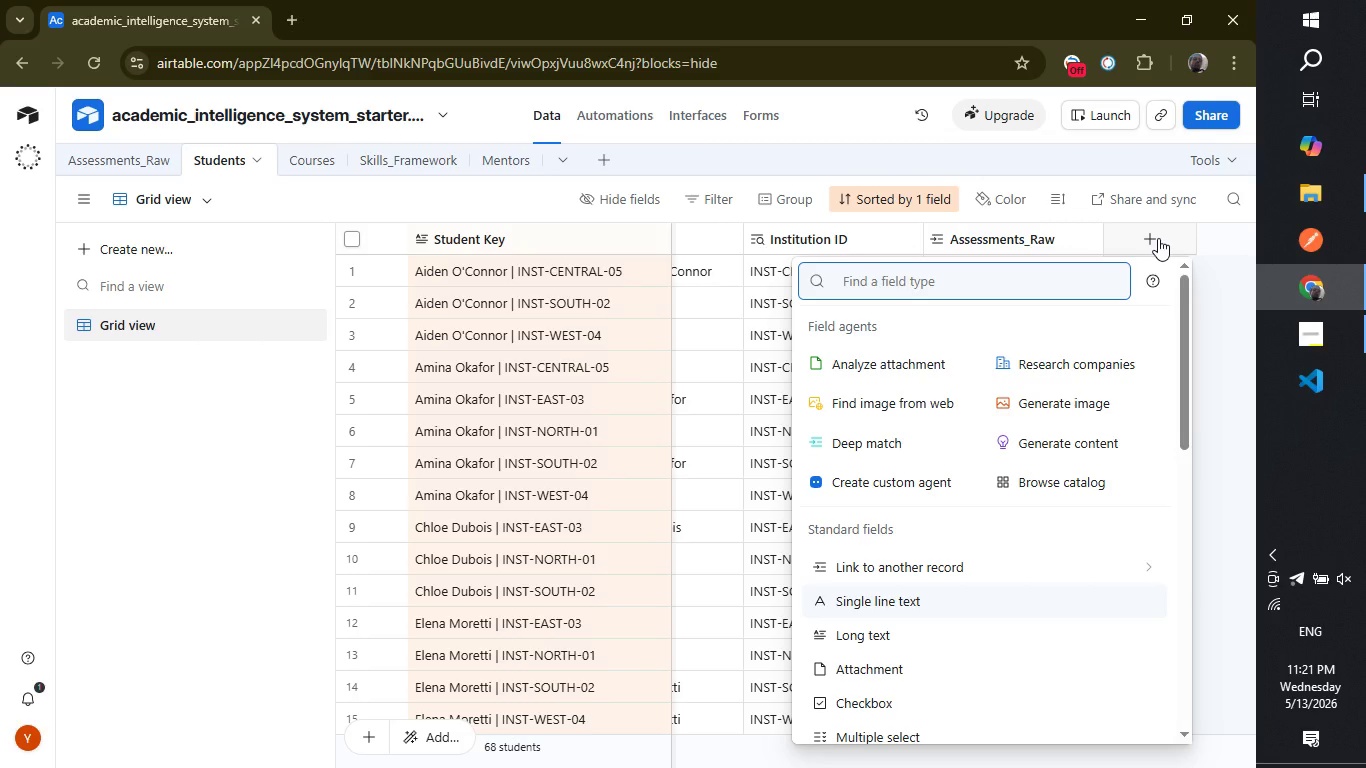 
type(roll)
 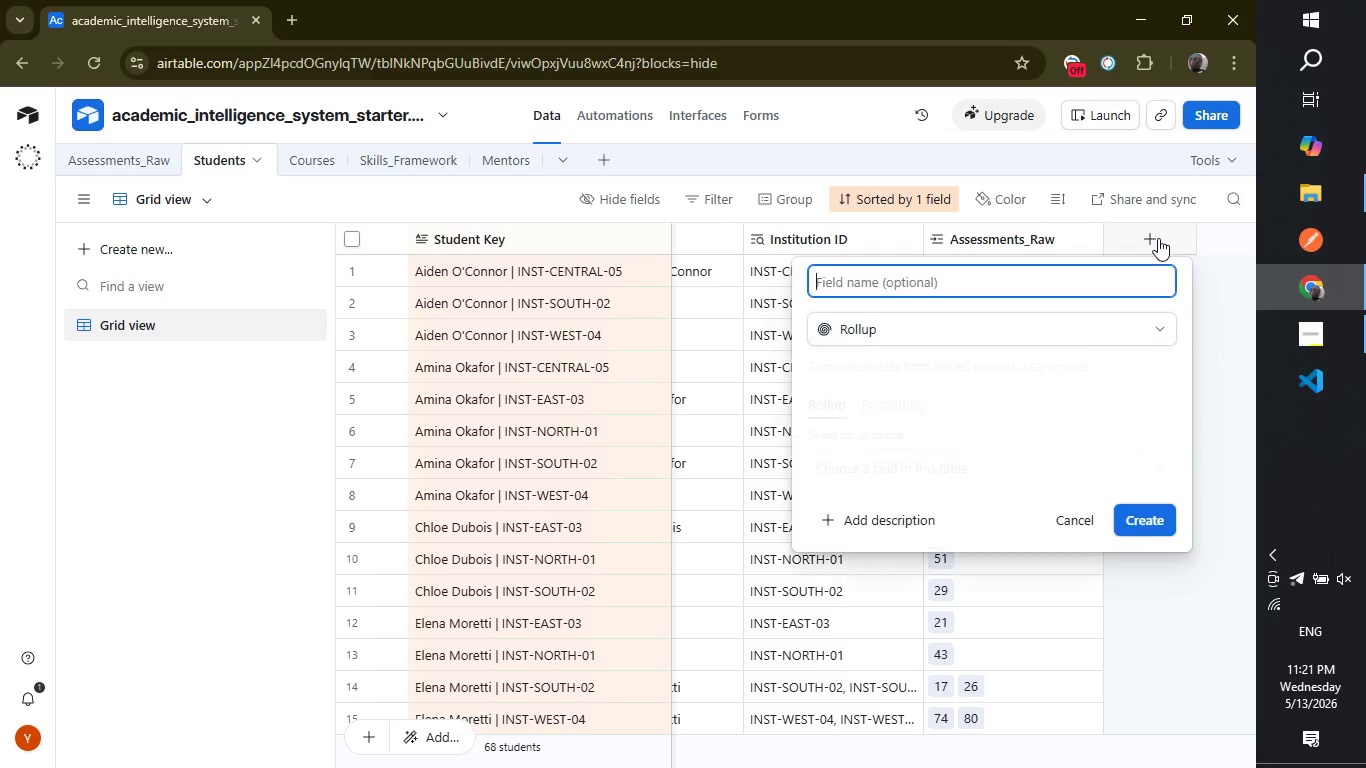 
key(Enter)
 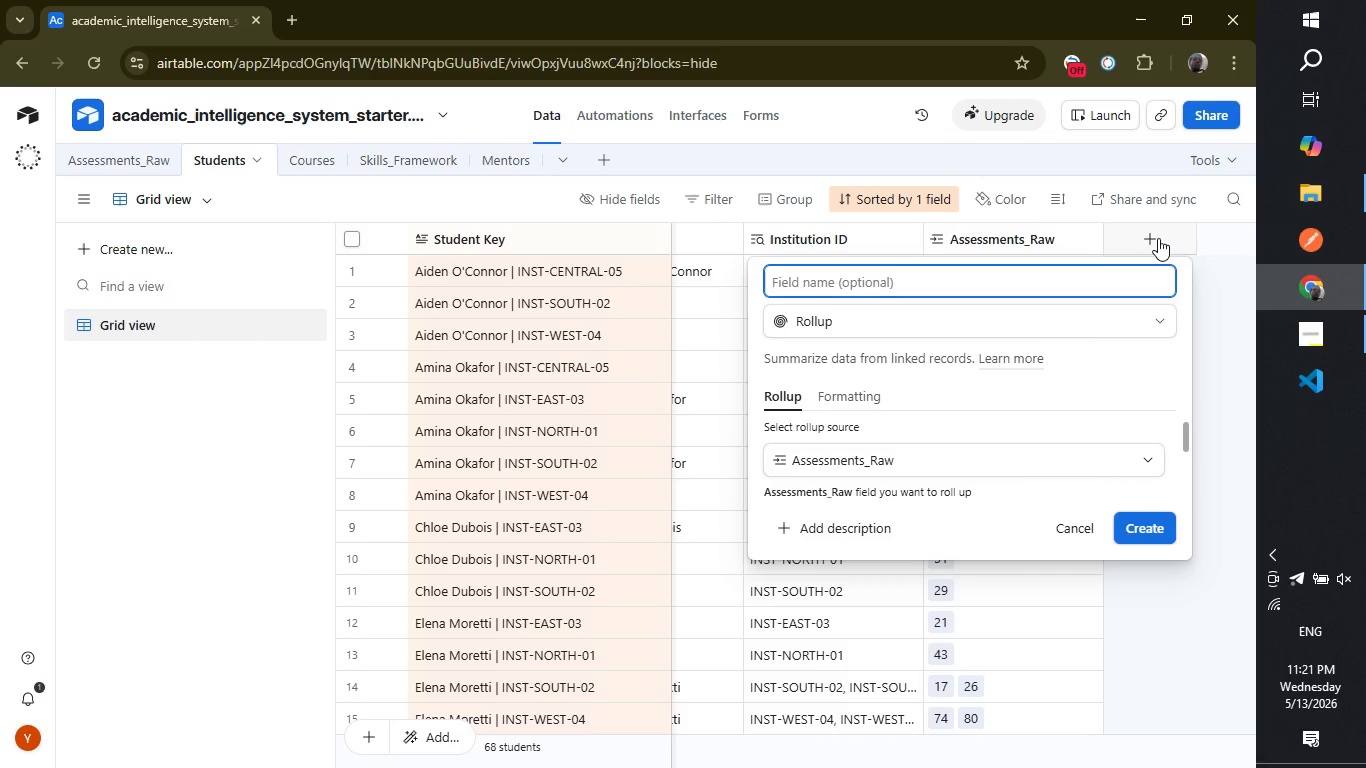 
wait(9.95)
 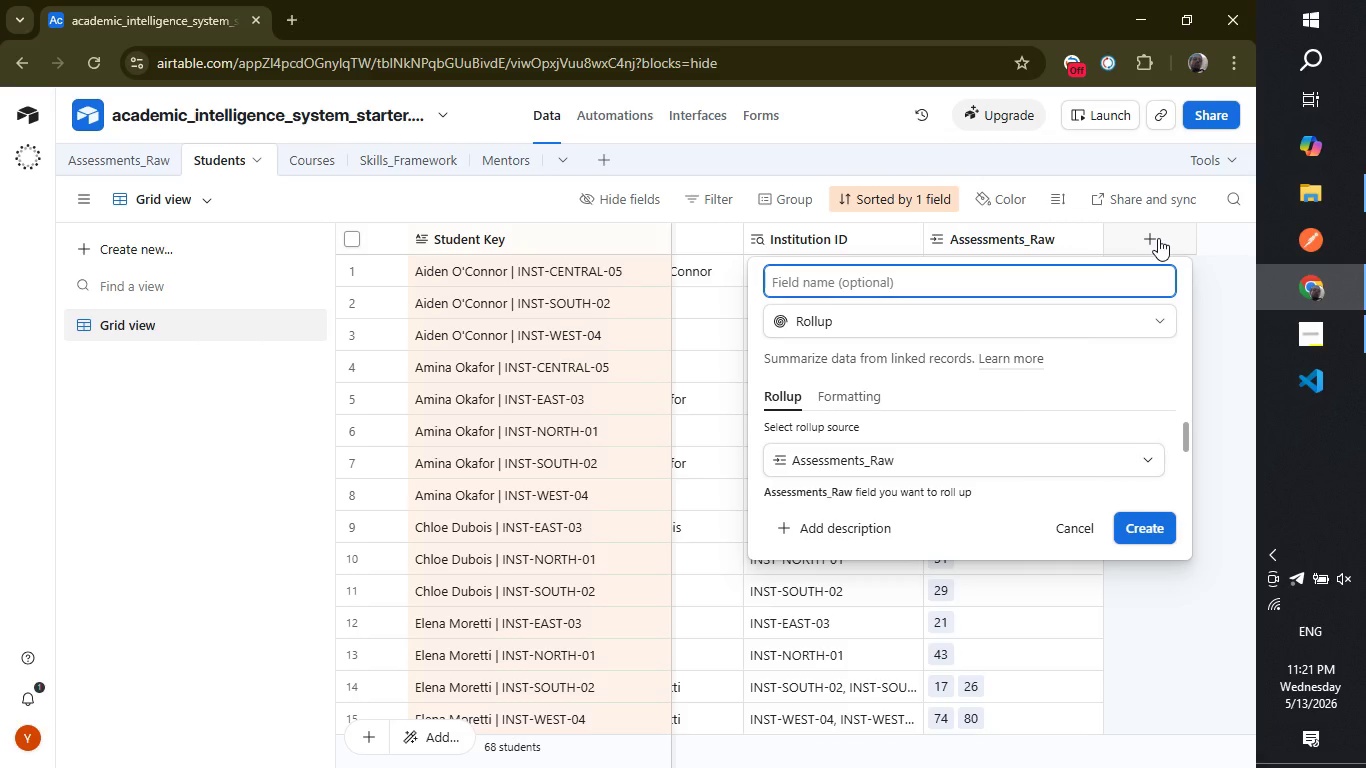 
type(Average Raw Score)
 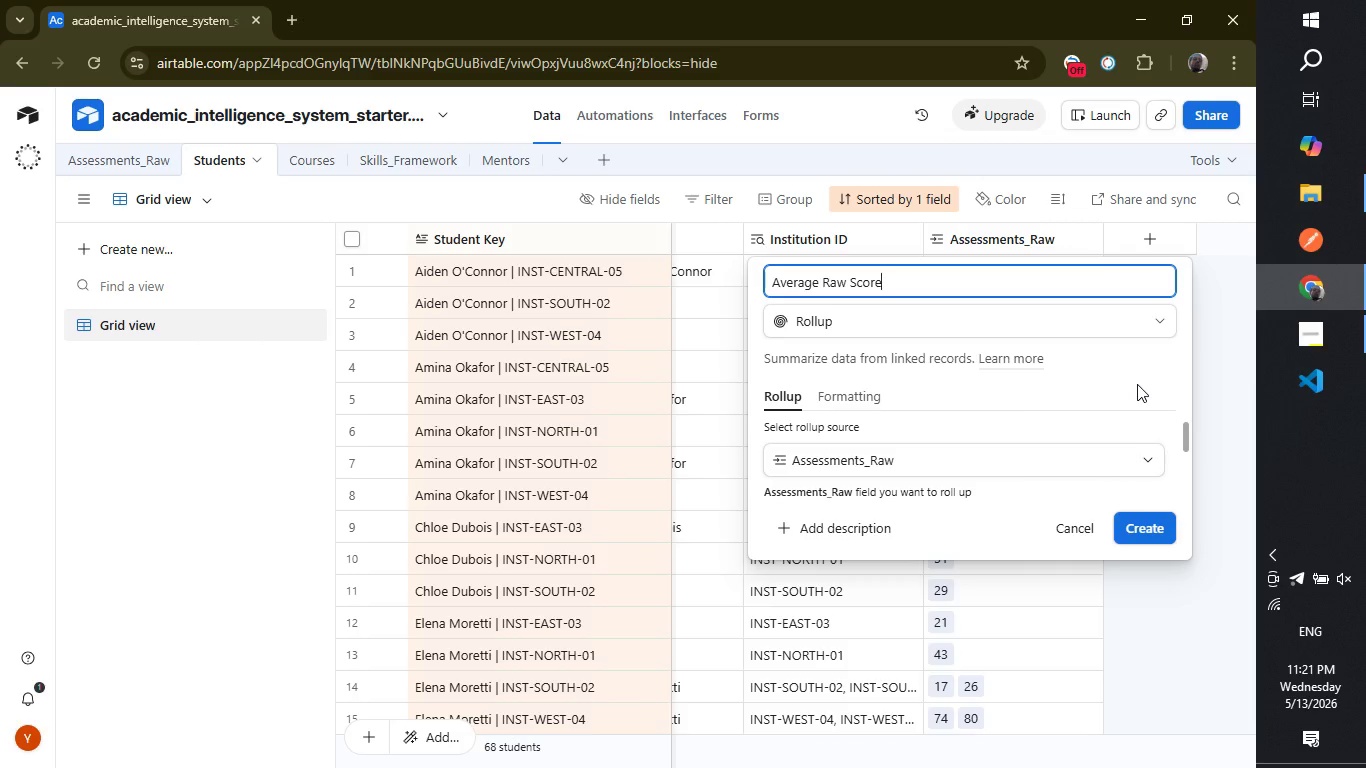 
wait(6.8)
 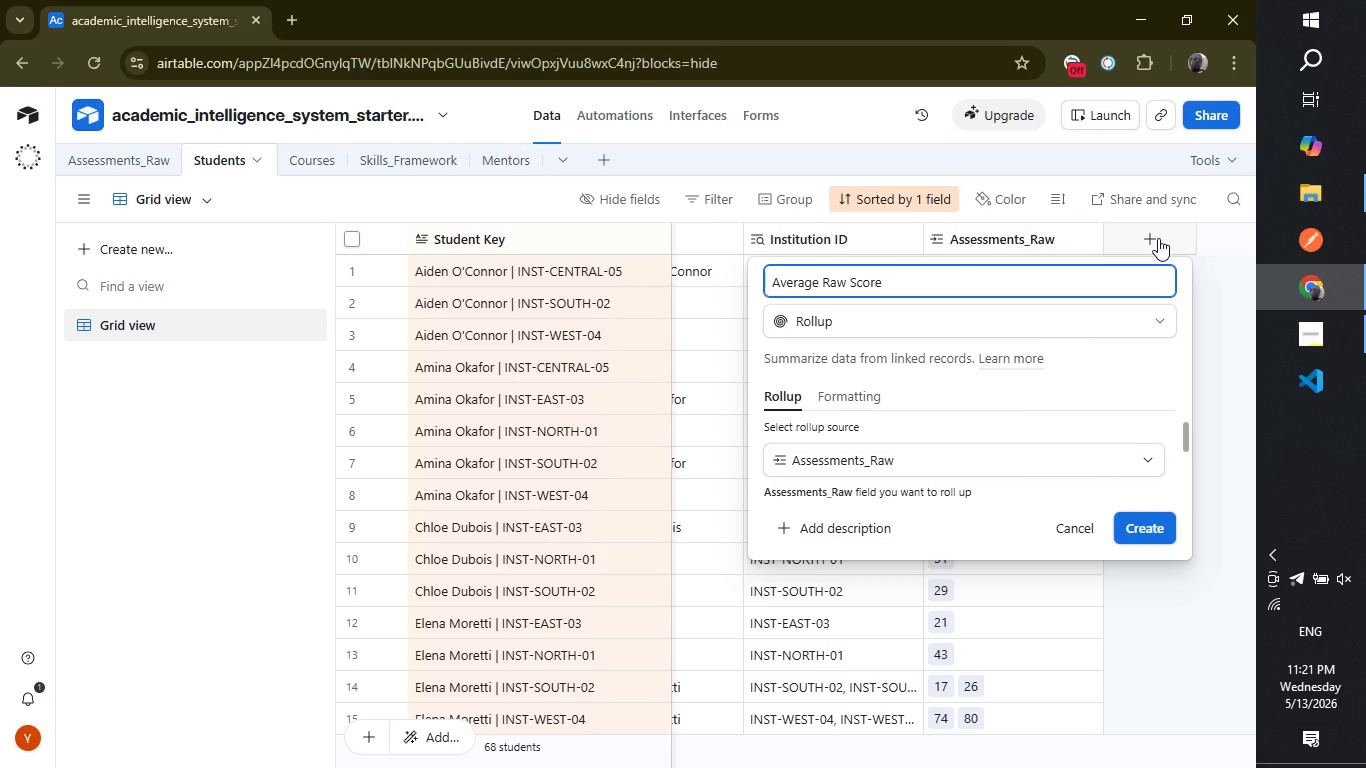 
left_click([1041, 459])
 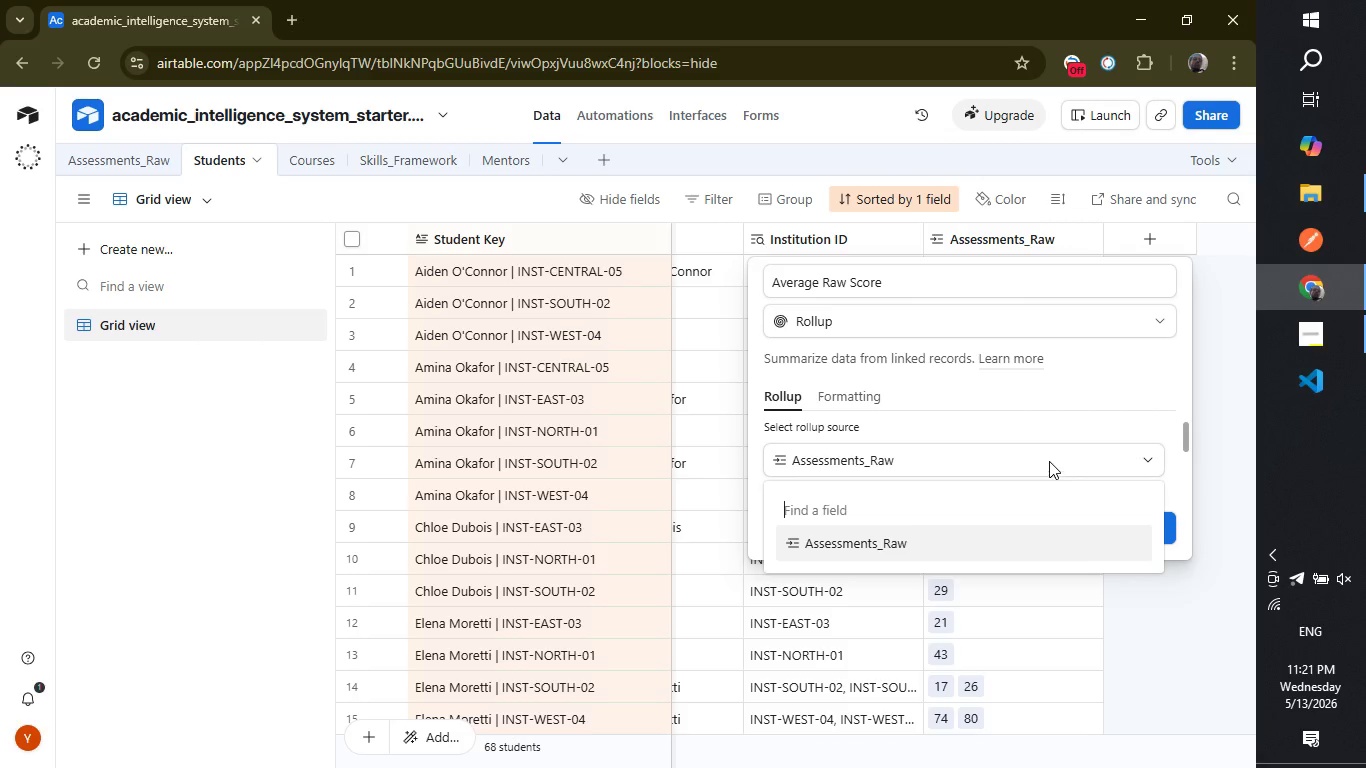 
left_click([1051, 460])
 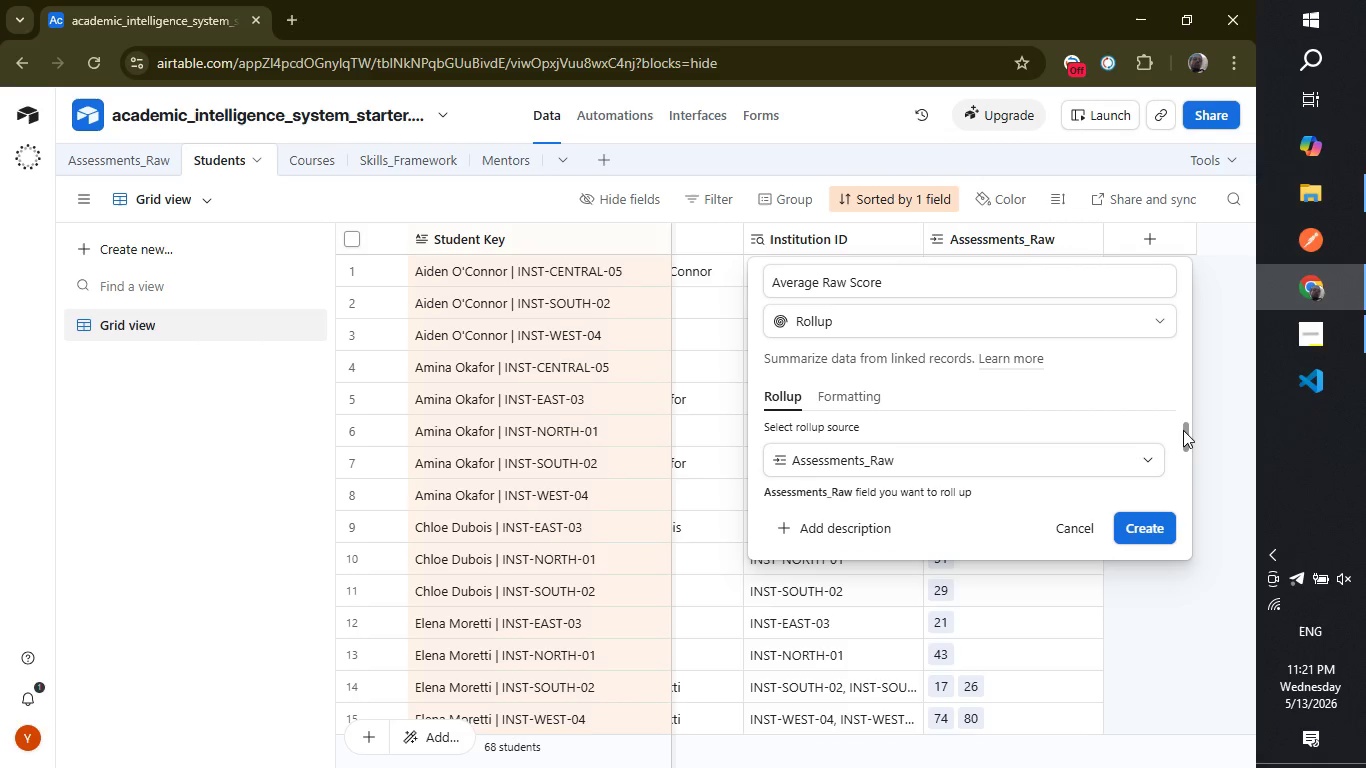 
left_click_drag(start_coordinate=[1185, 432], to_coordinate=[1185, 461])
 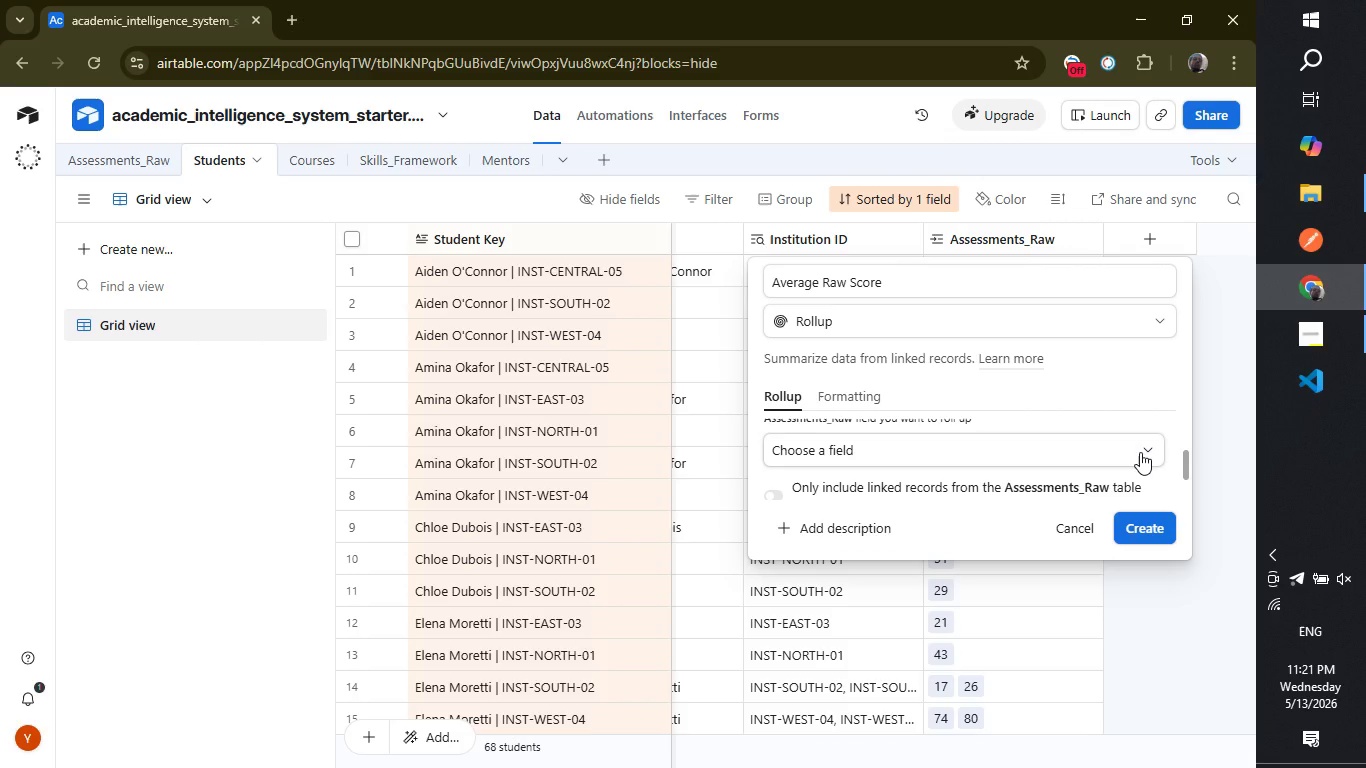 
left_click([1140, 452])
 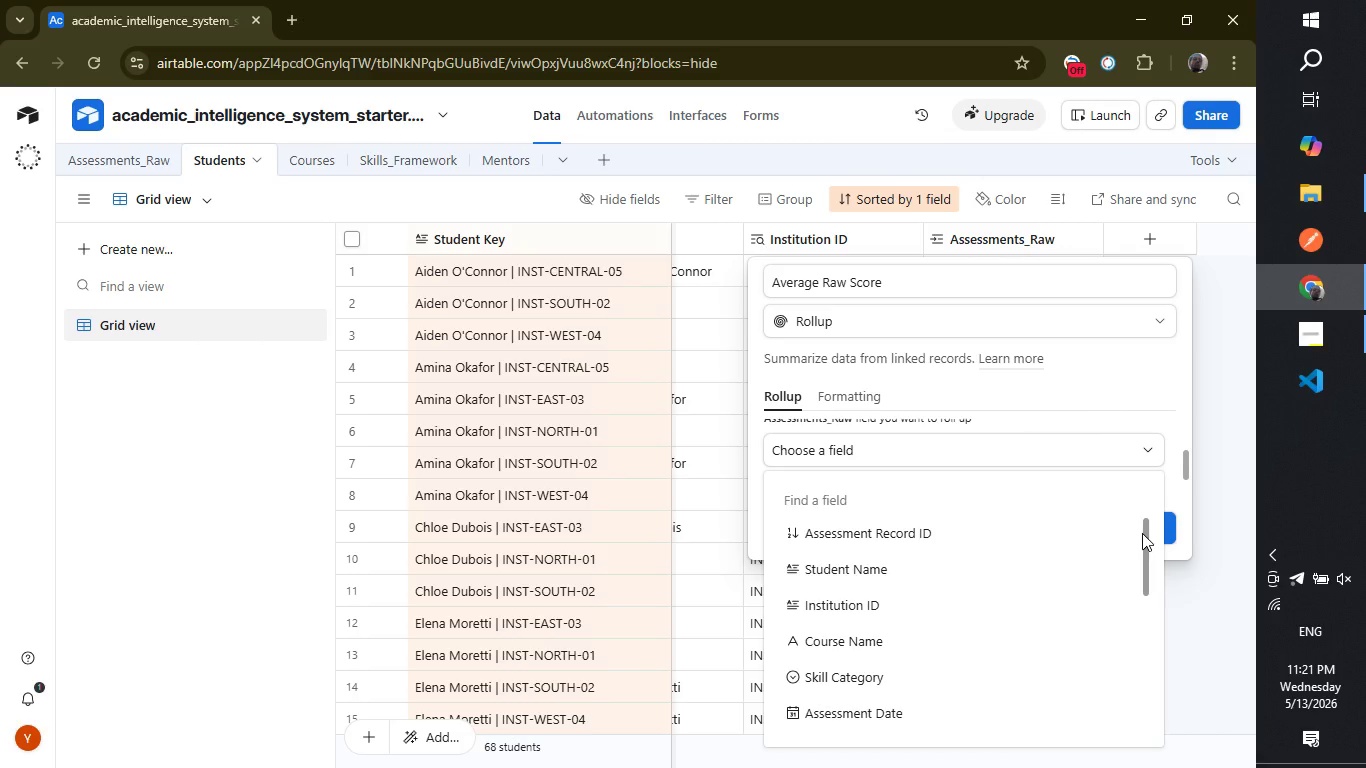 
left_click_drag(start_coordinate=[1142, 533], to_coordinate=[1142, 578])
 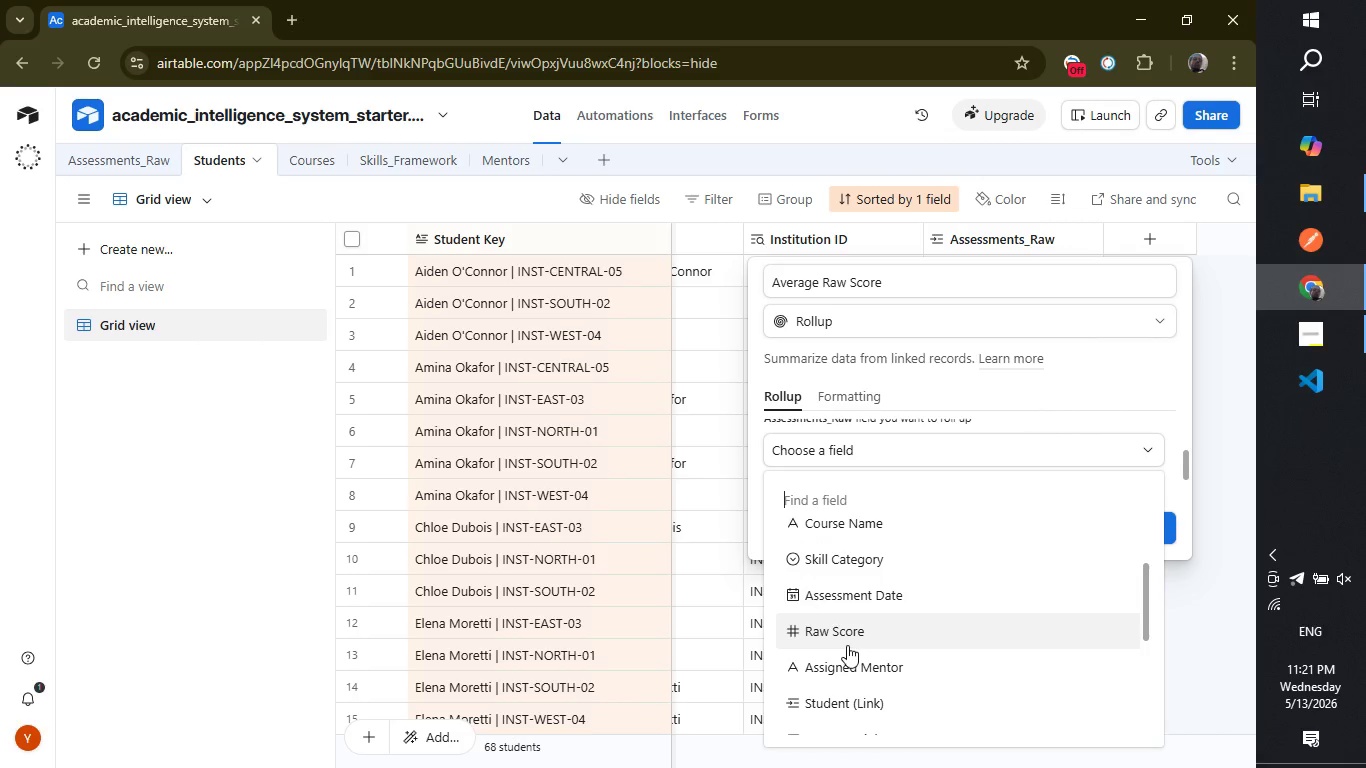 
left_click([847, 645])
 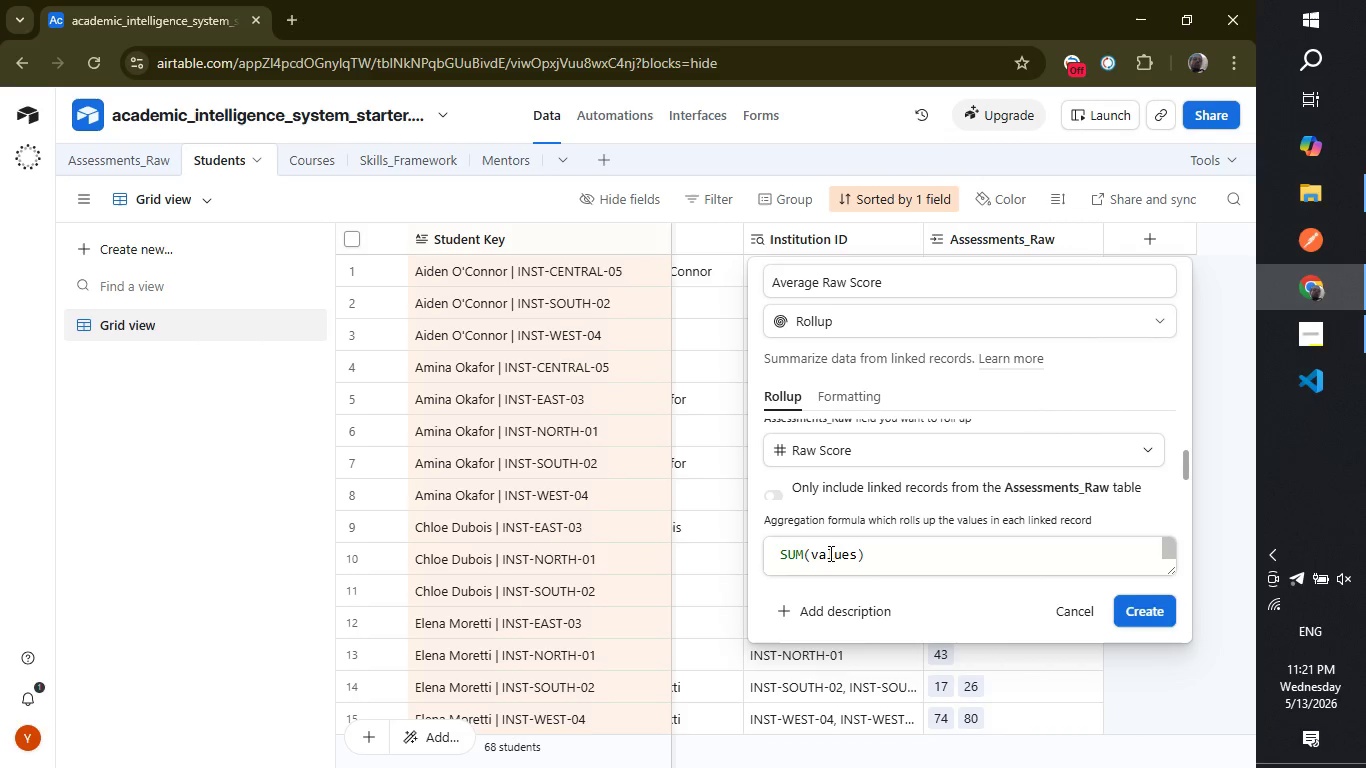 
wait(6.39)
 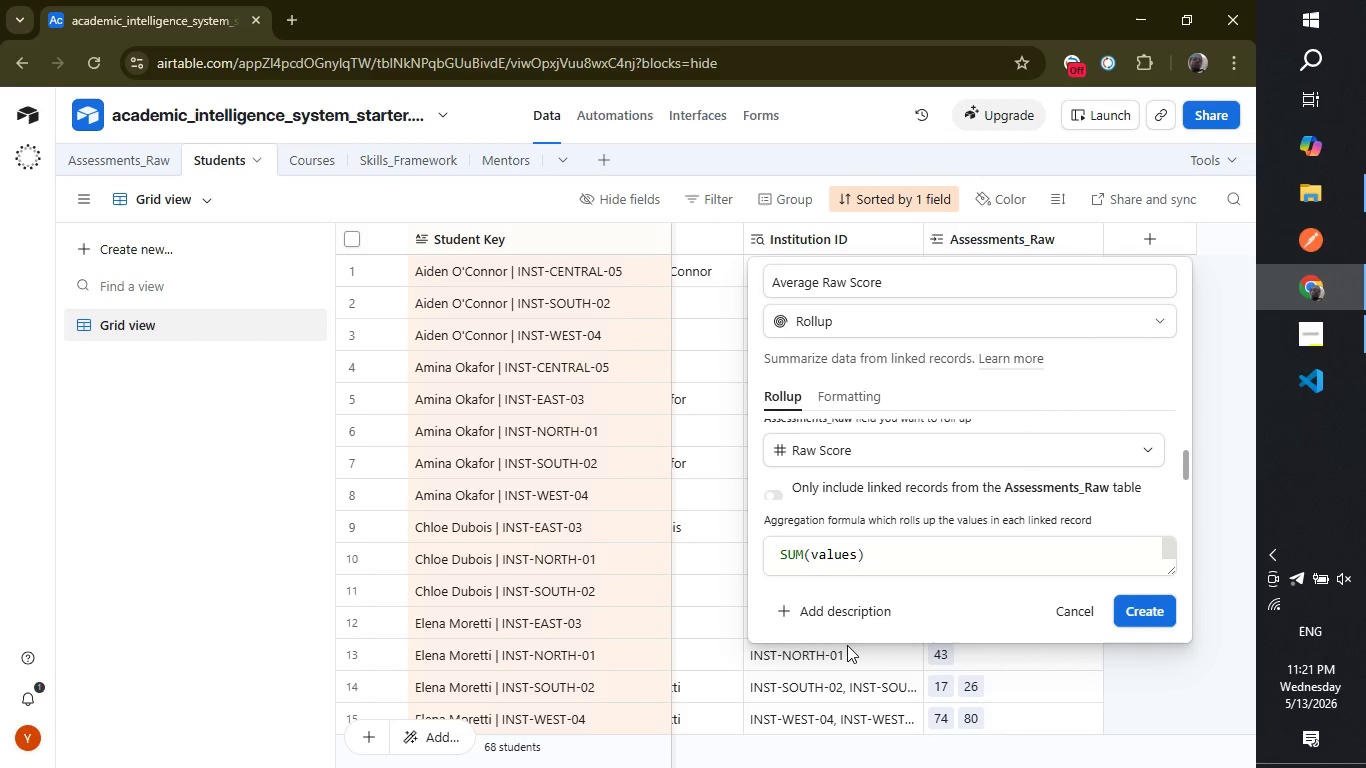 
left_click([803, 554])
 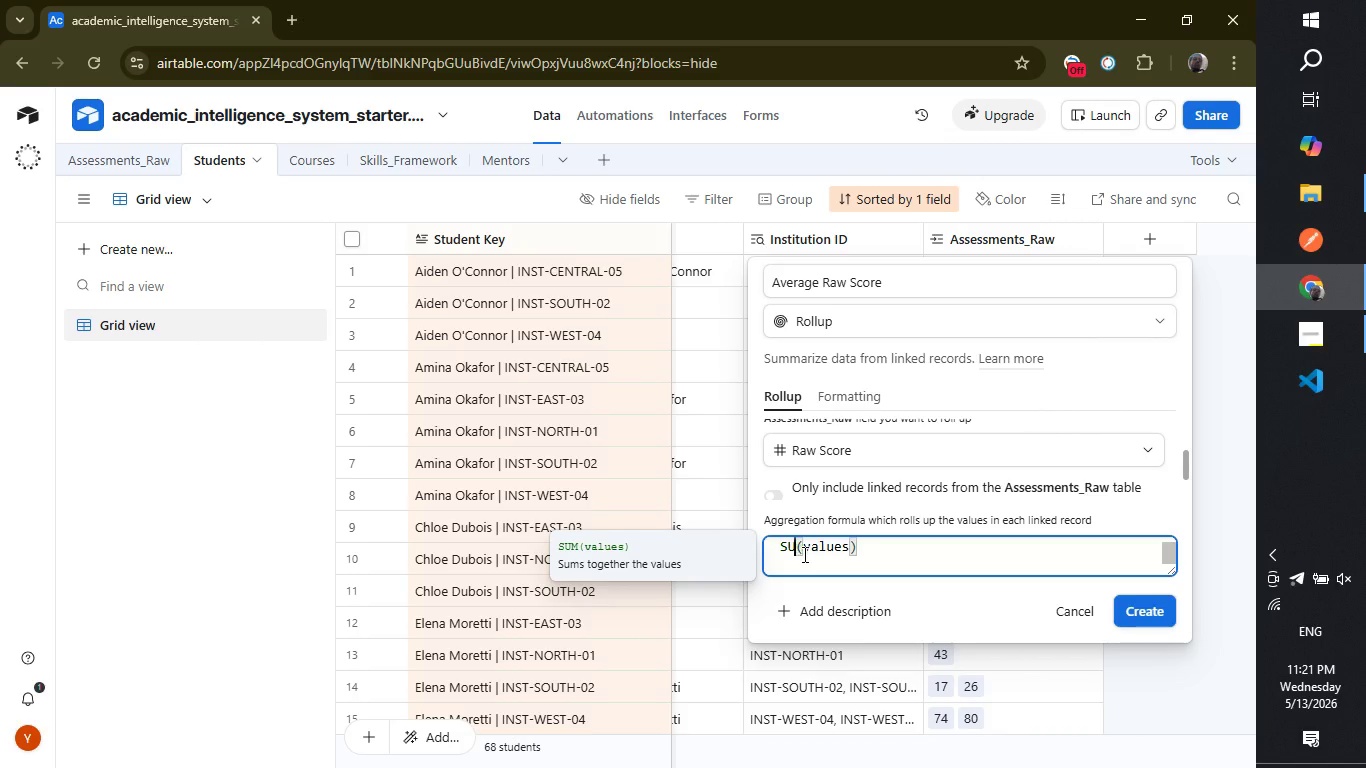 
key(Backspace)
key(Backspace)
key(Backspace)
type(average)
 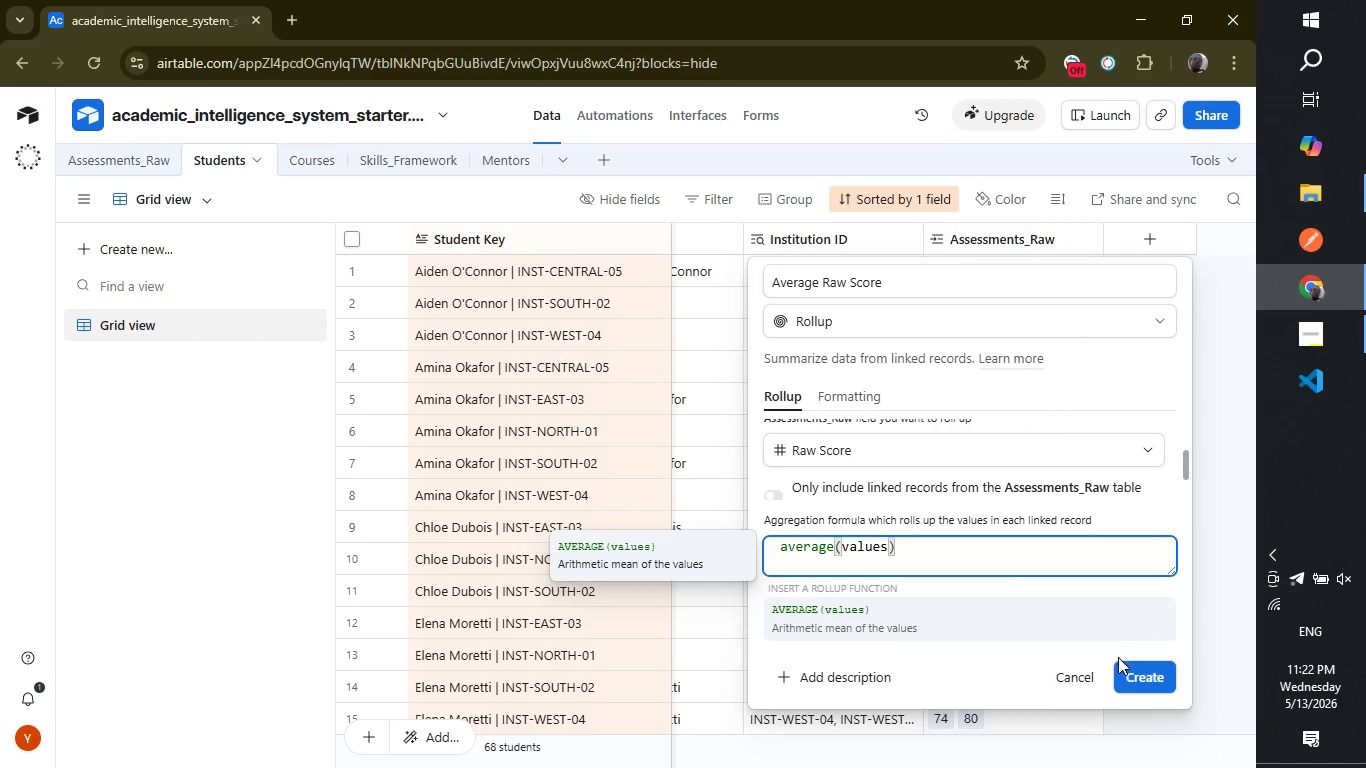 
left_click([1125, 672])
 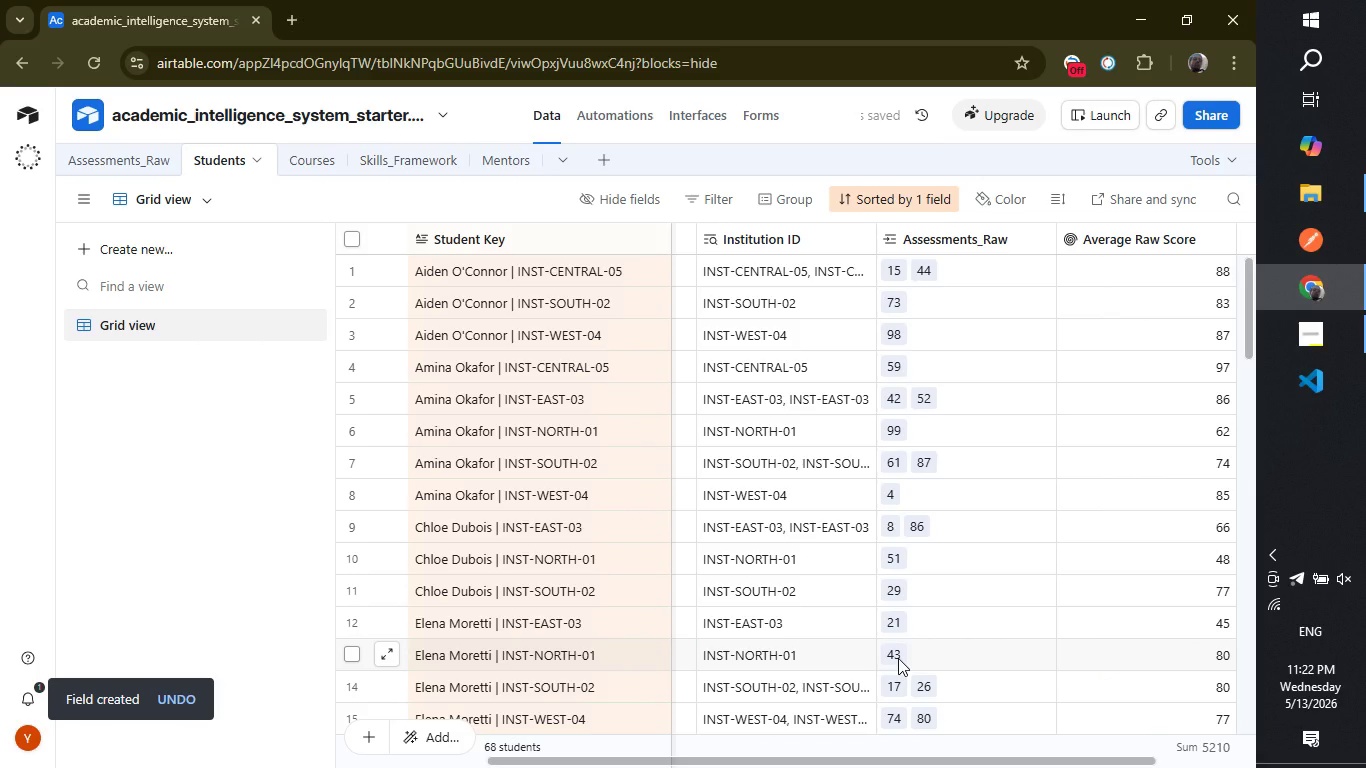 
wait(7.89)
 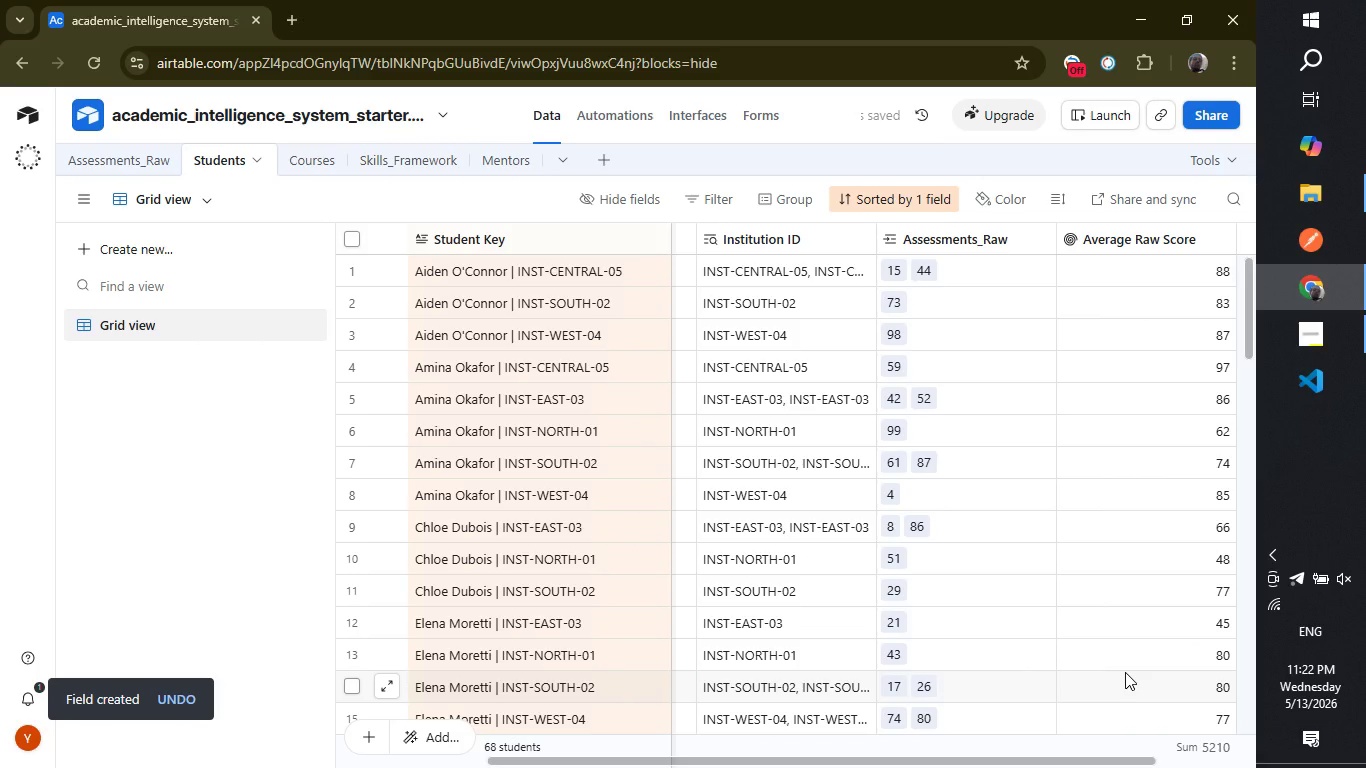 
left_click_drag(start_coordinate=[852, 760], to_coordinate=[1014, 755])
 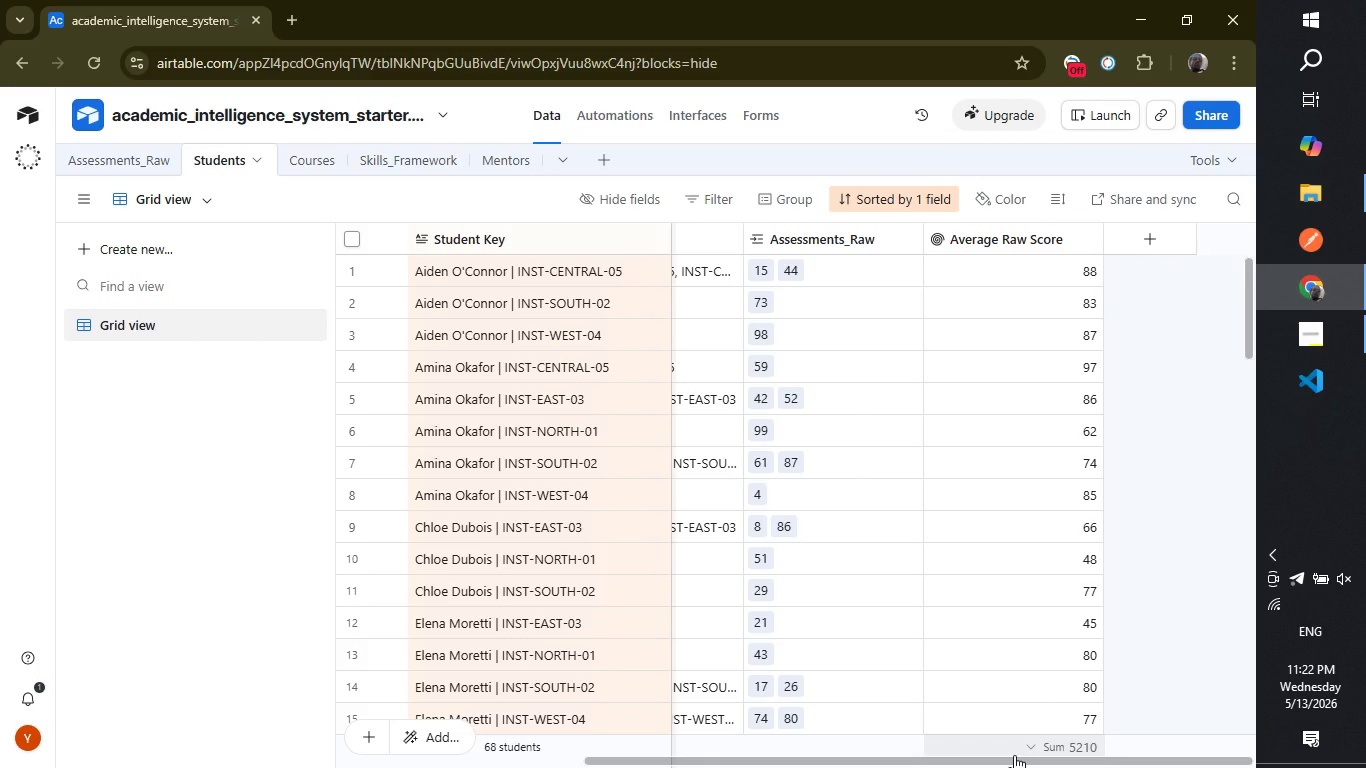 
wait(10.66)
 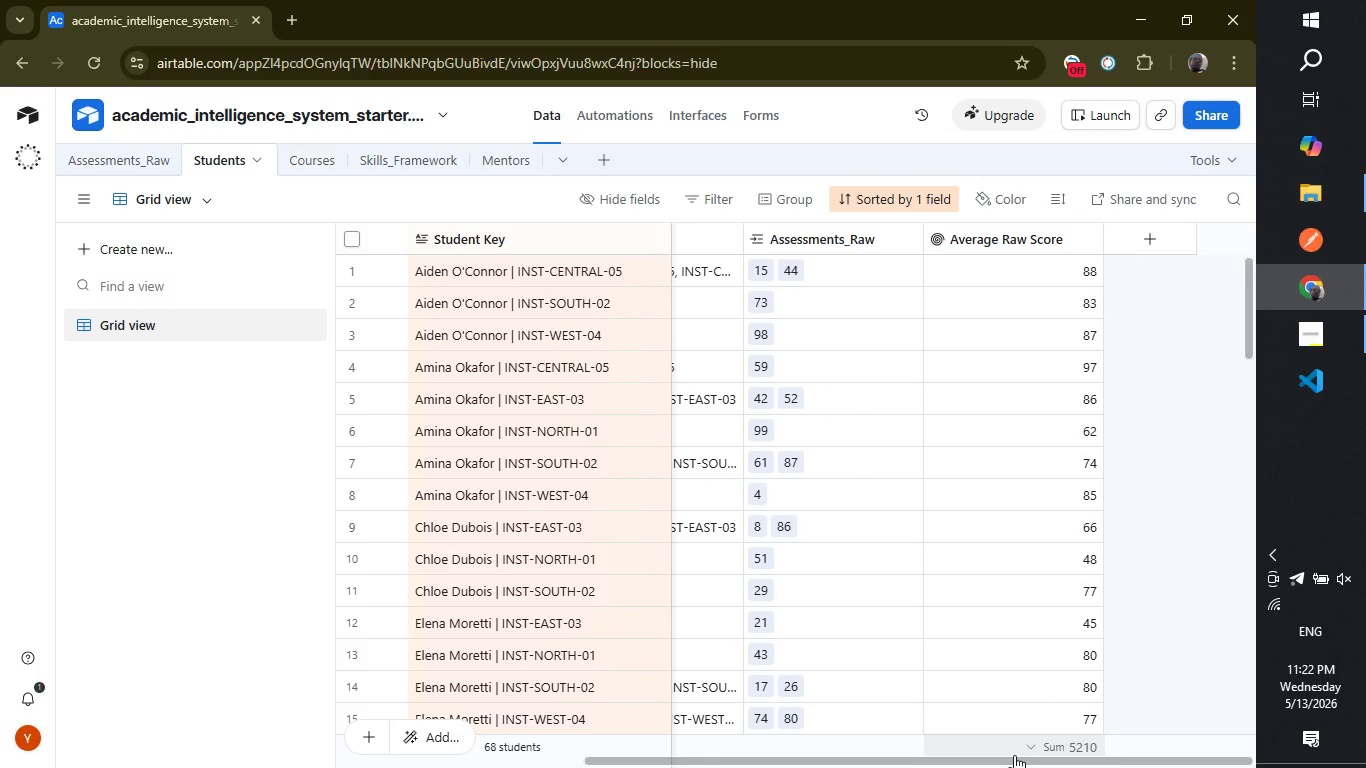 
left_click([1171, 247])
 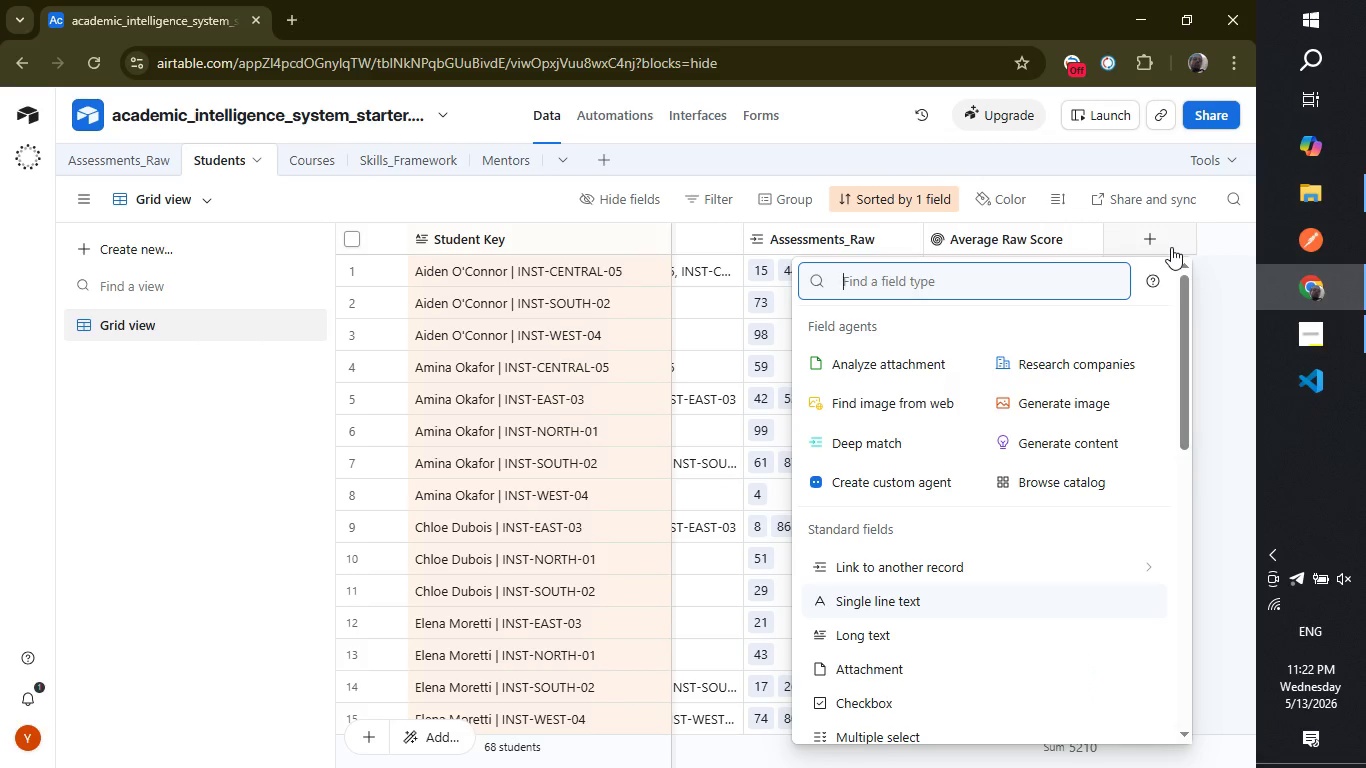 
type(roll)
 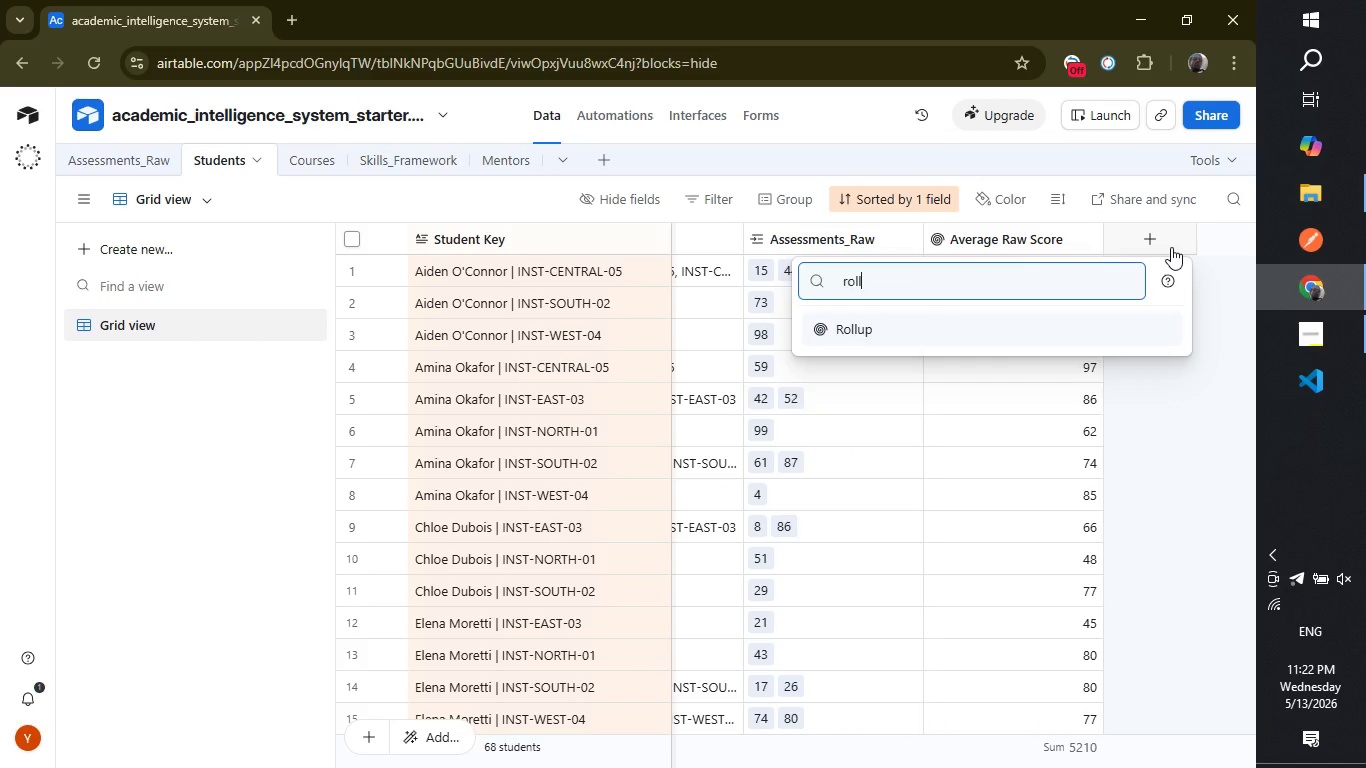 
key(Enter)
 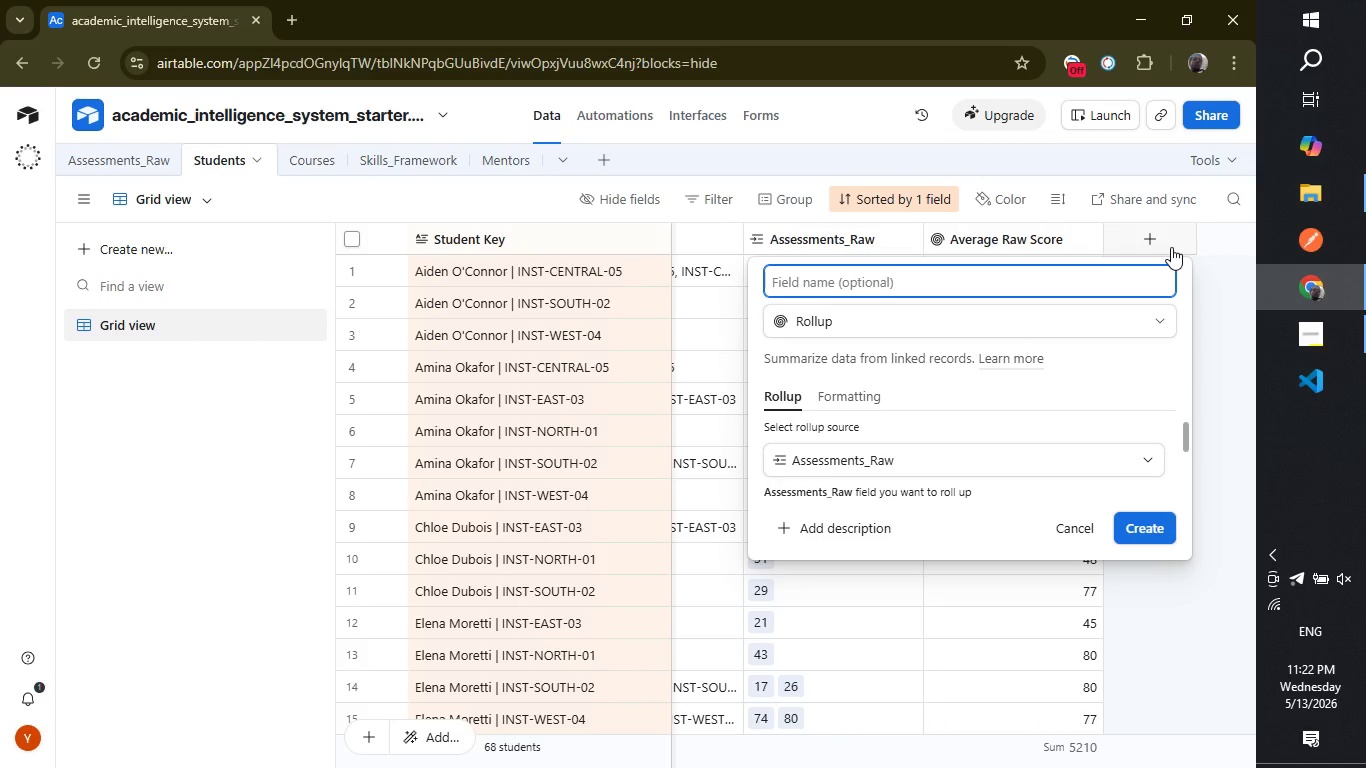 
type(Average Weighted Score)
 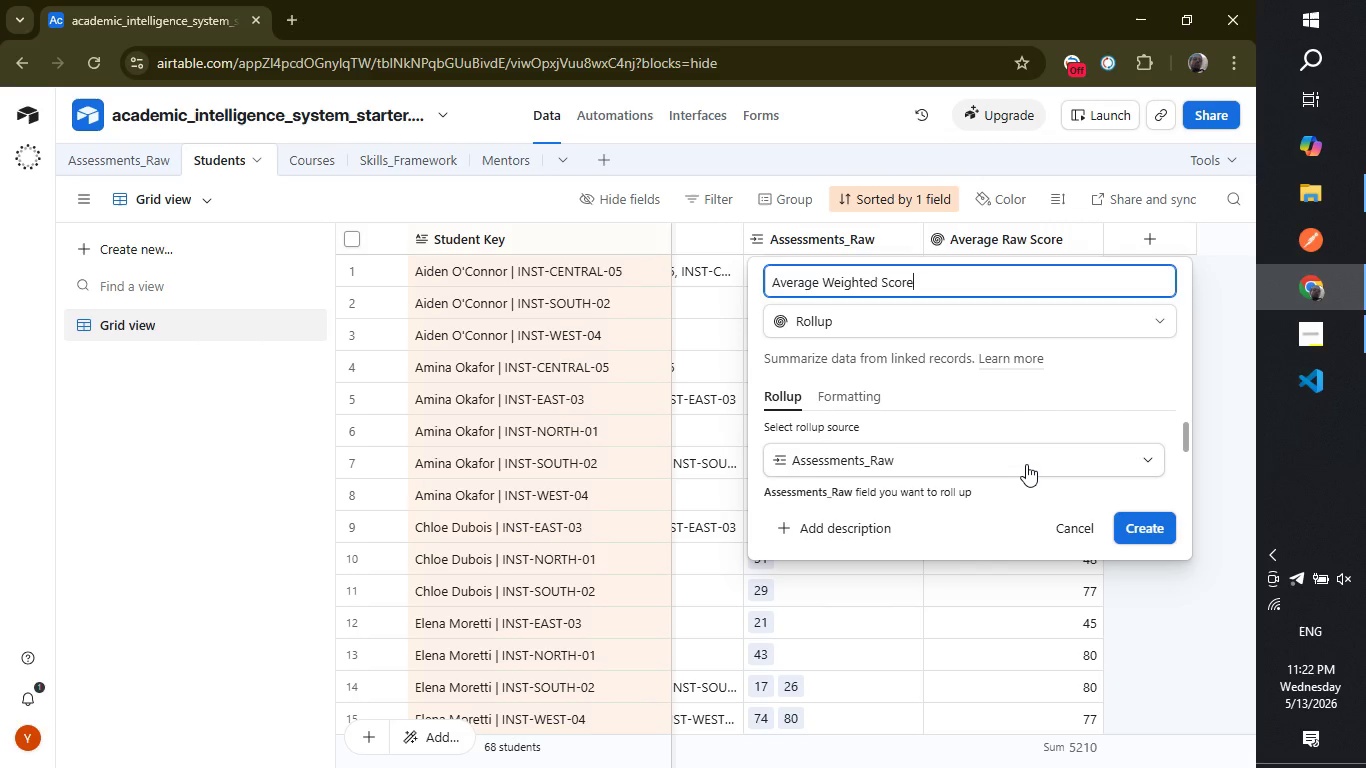 
left_click([1026, 464])
 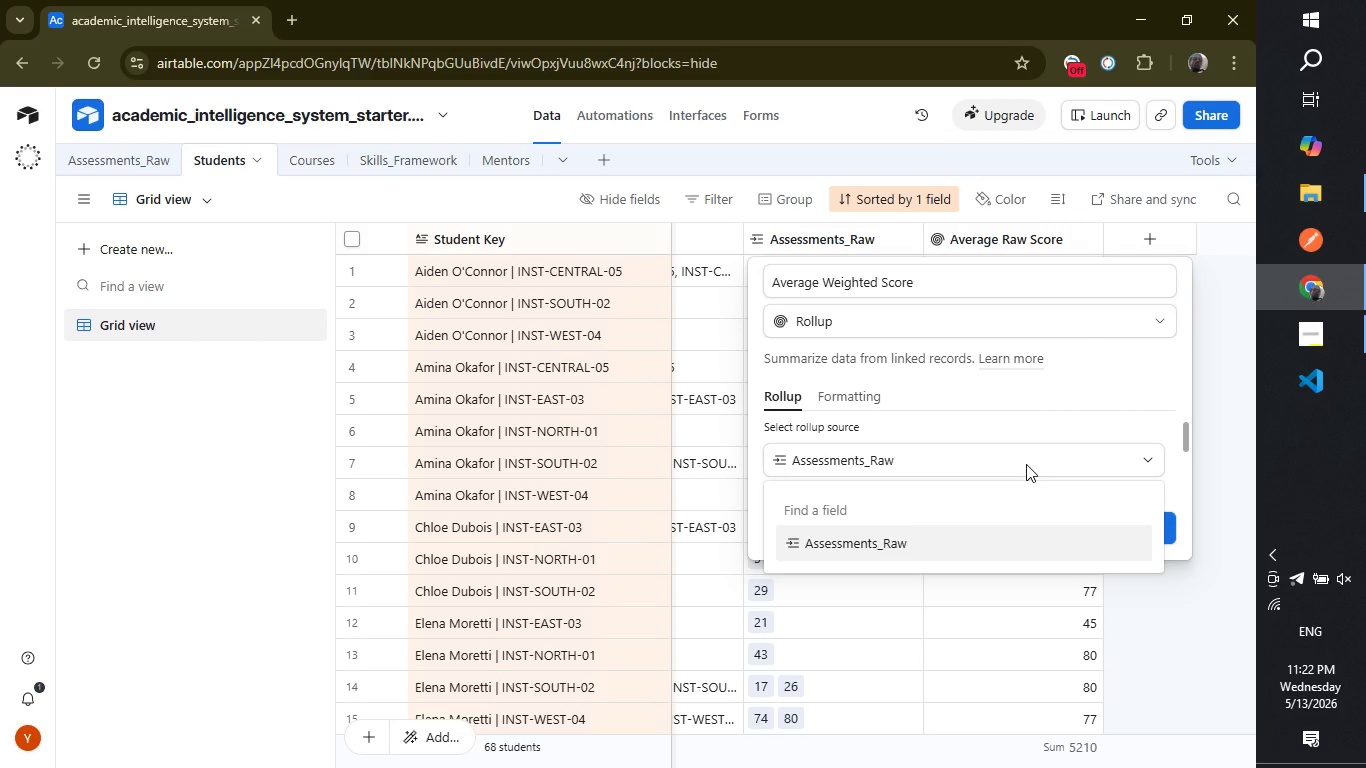 
left_click([1026, 464])
 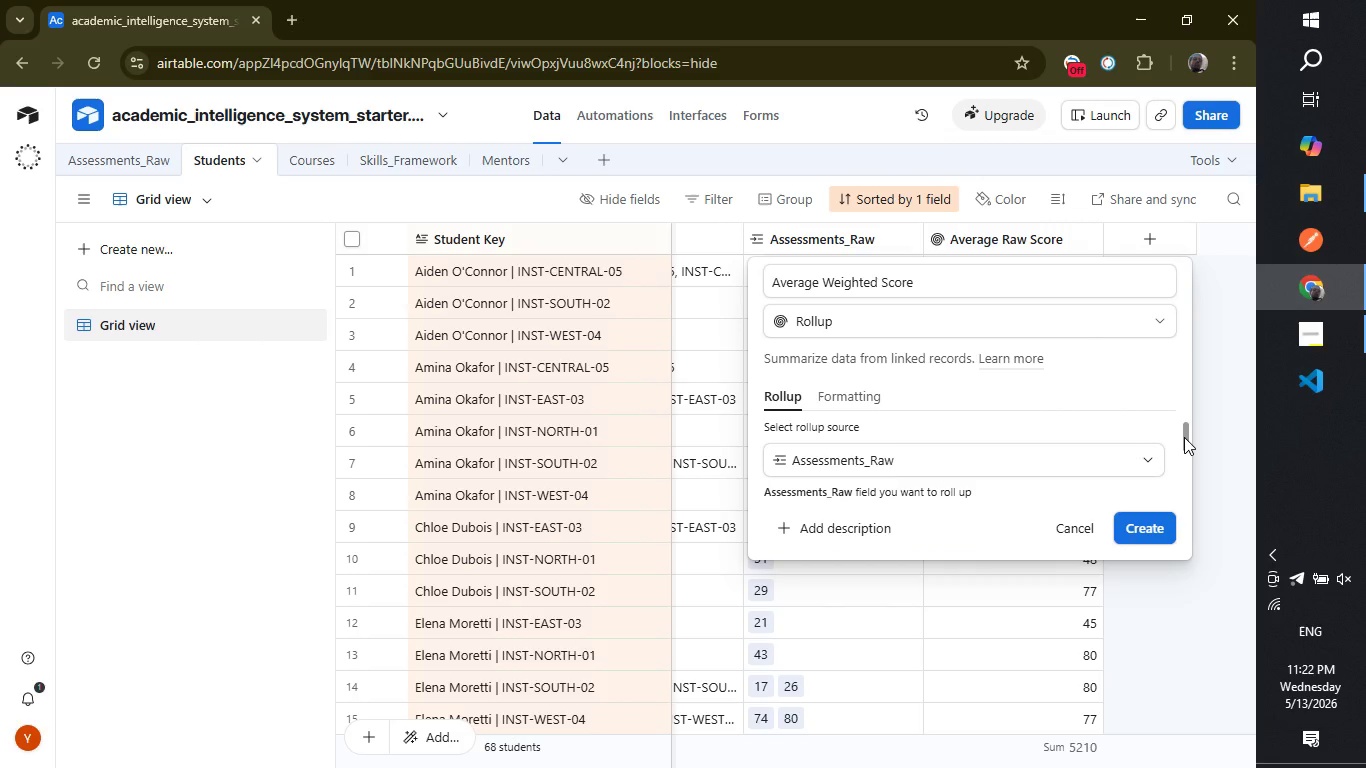 
left_click_drag(start_coordinate=[1184, 437], to_coordinate=[1170, 475])
 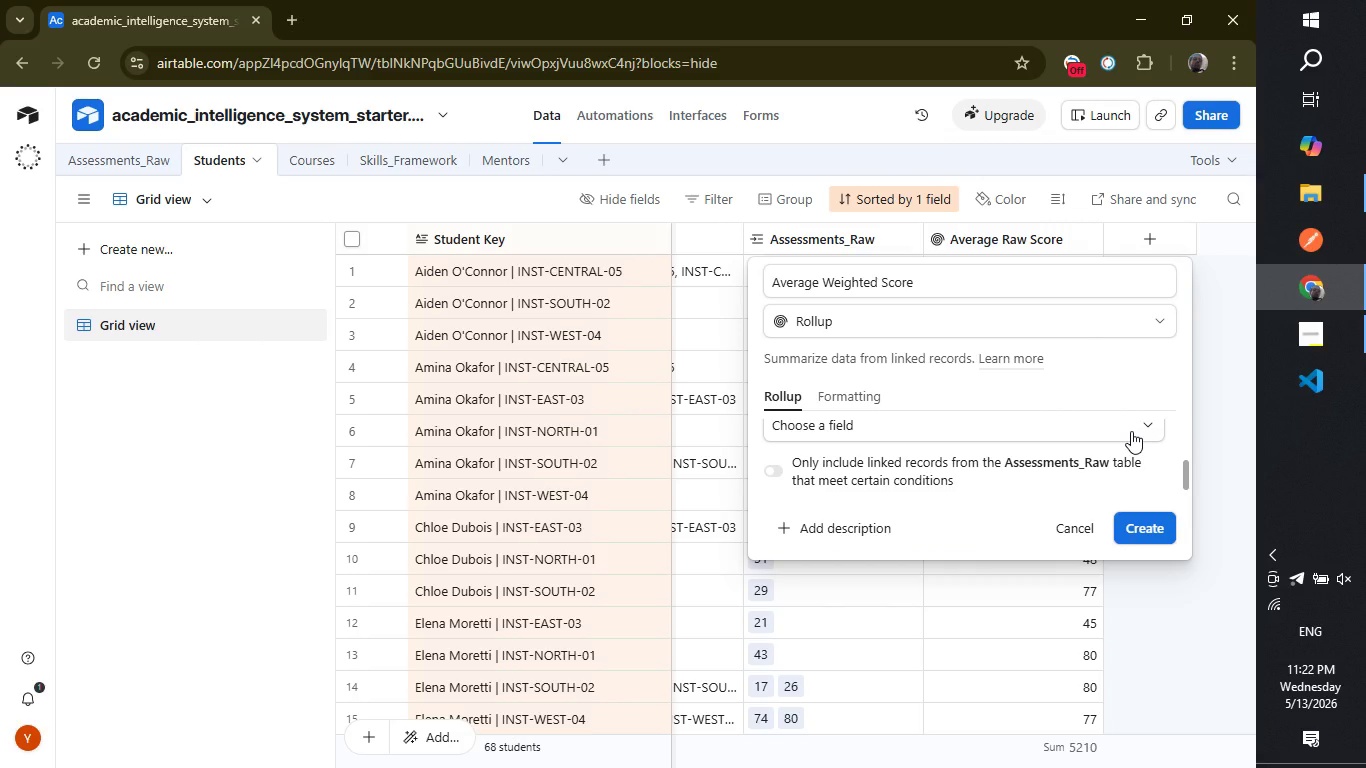 
left_click([1131, 431])
 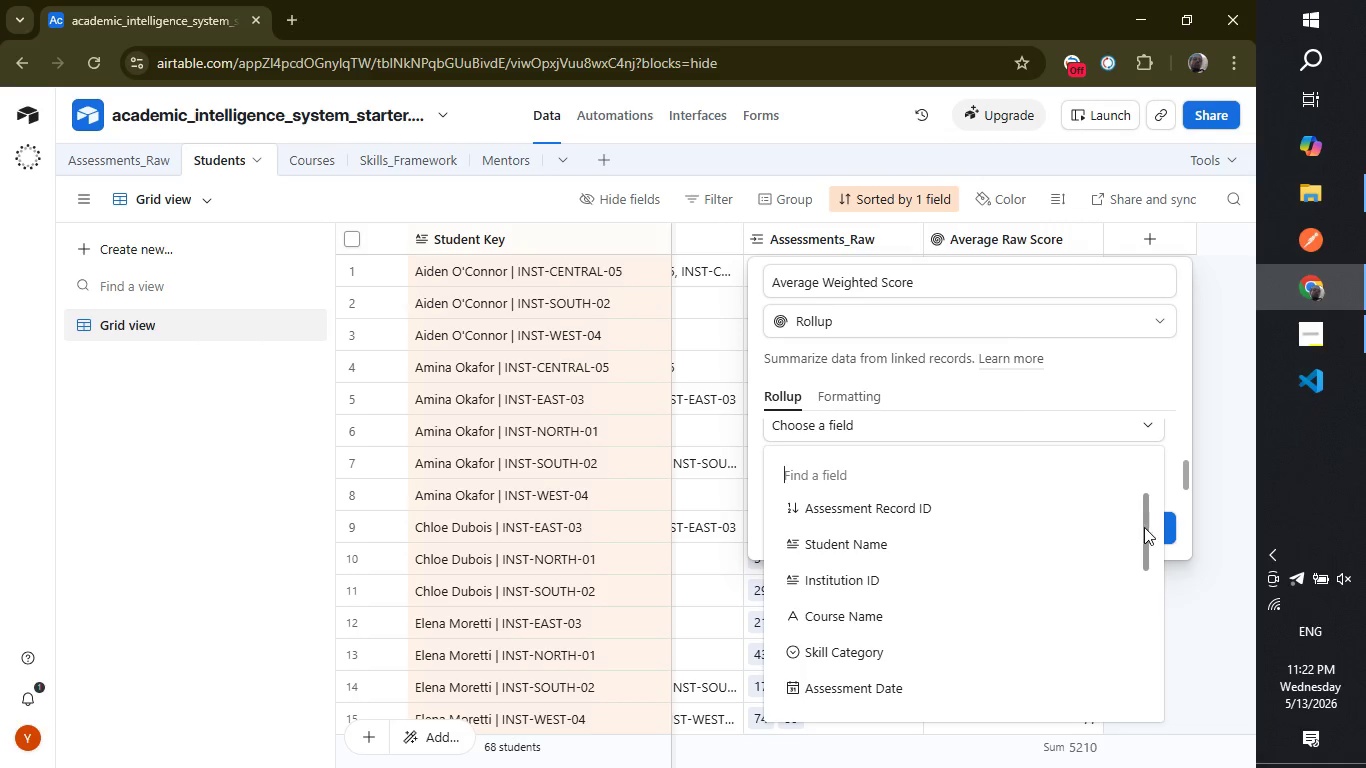 
left_click_drag(start_coordinate=[1145, 527], to_coordinate=[1126, 751])
 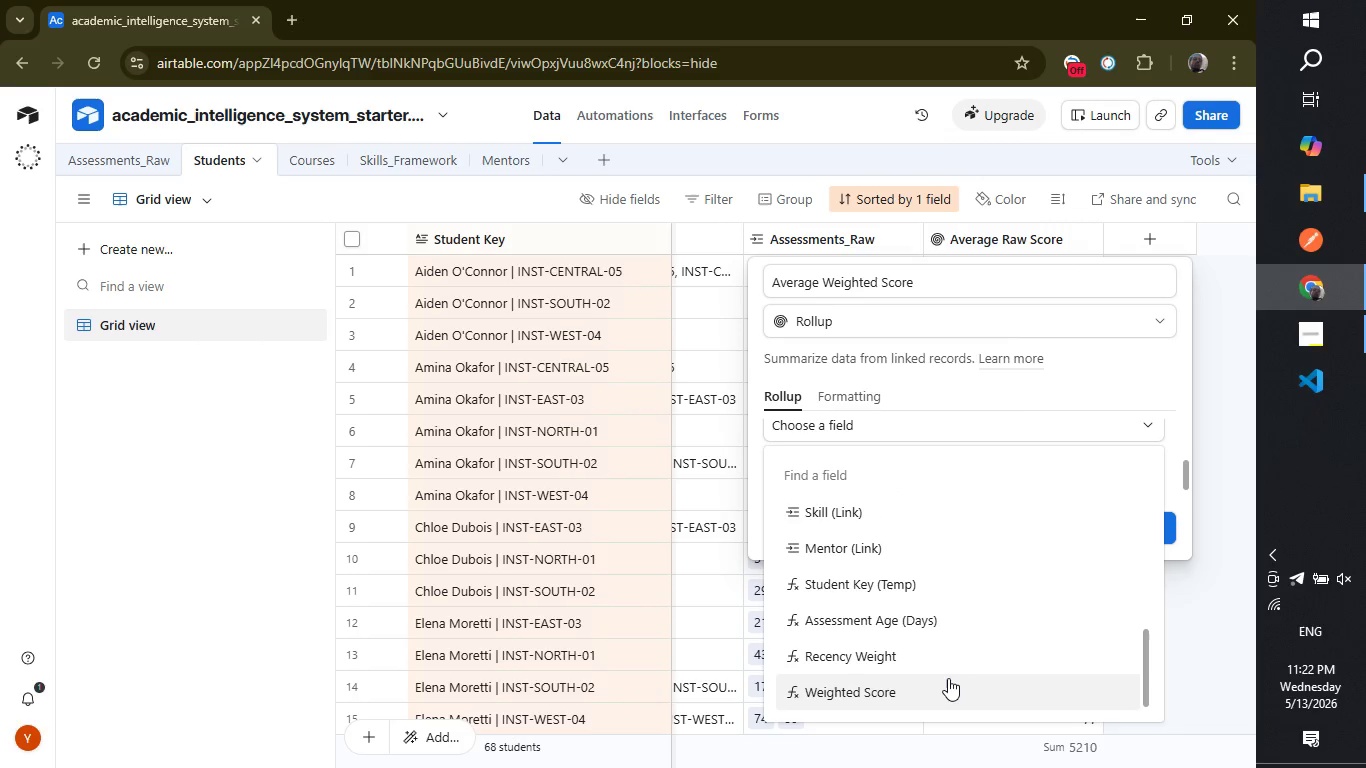 
left_click([948, 678])
 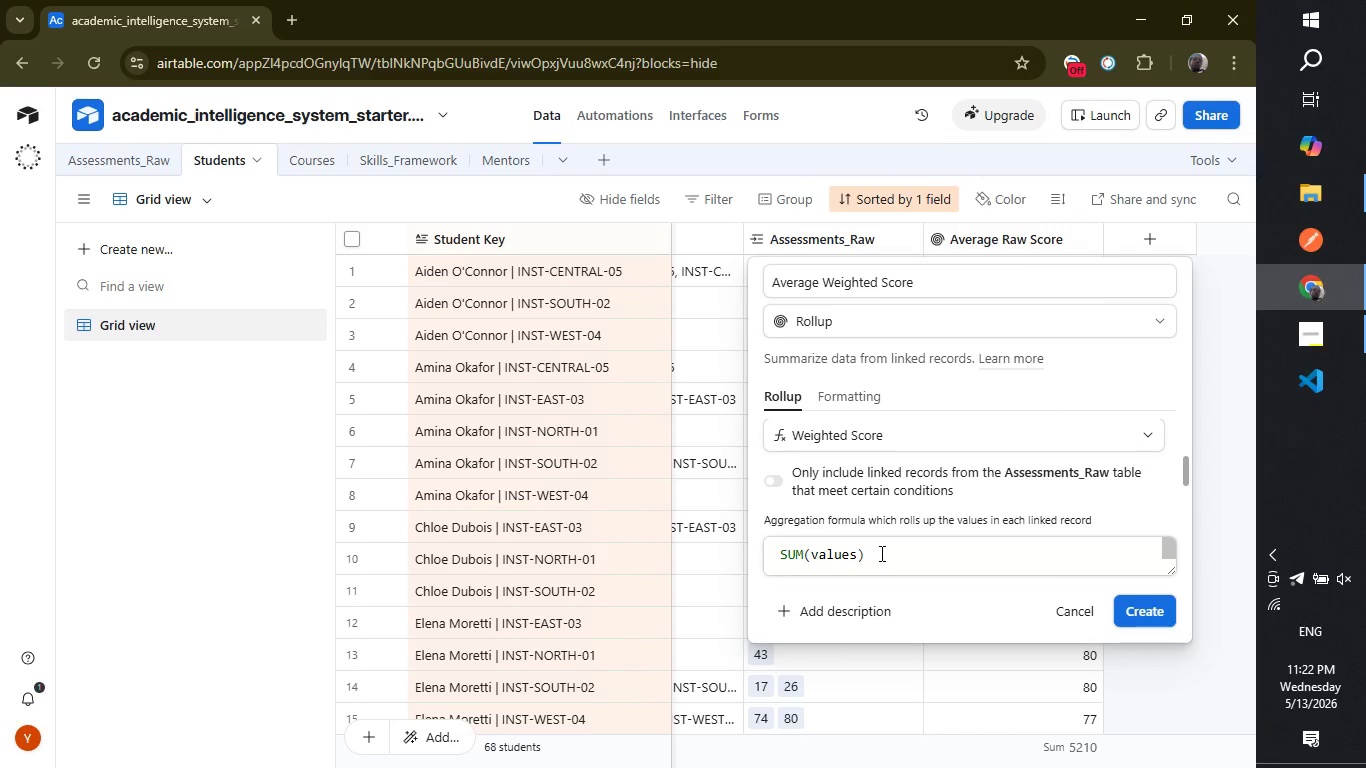 
double_click([895, 553])
 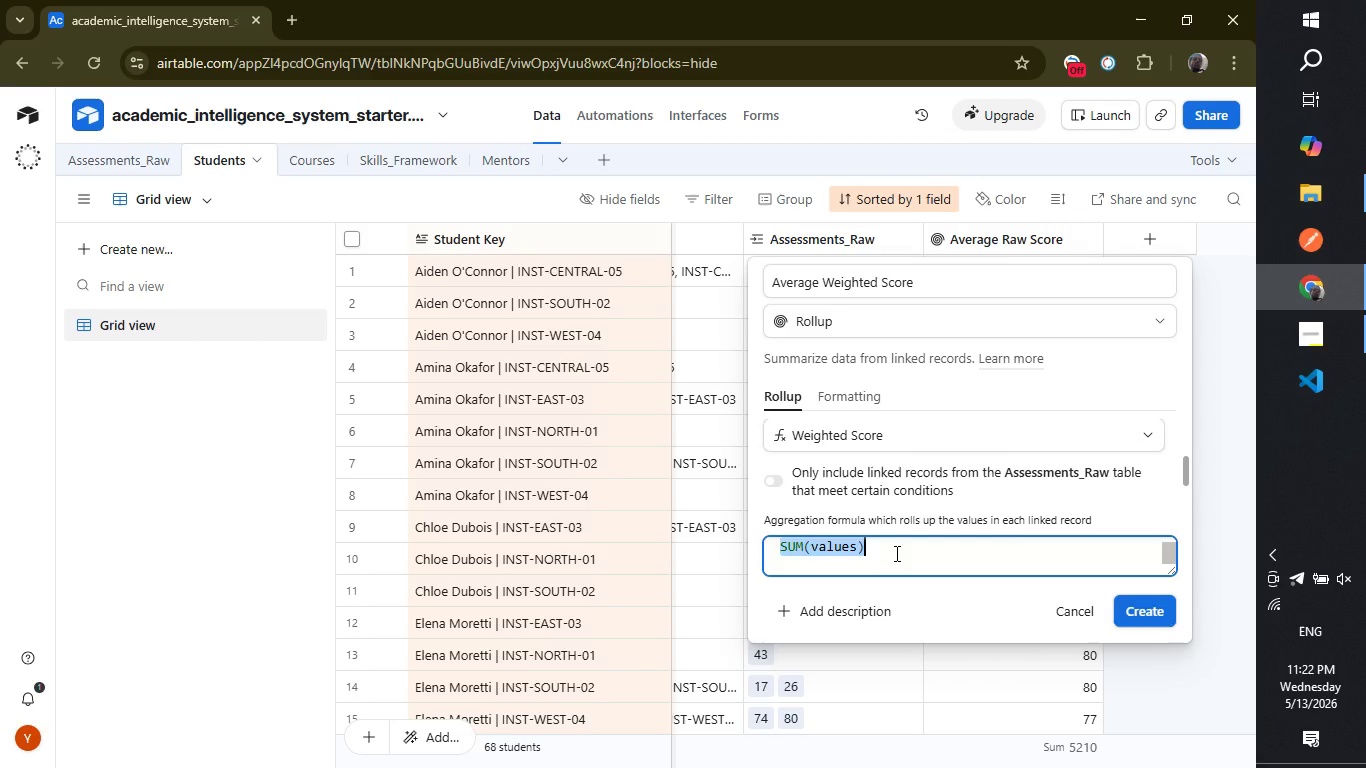 
triple_click([895, 553])
 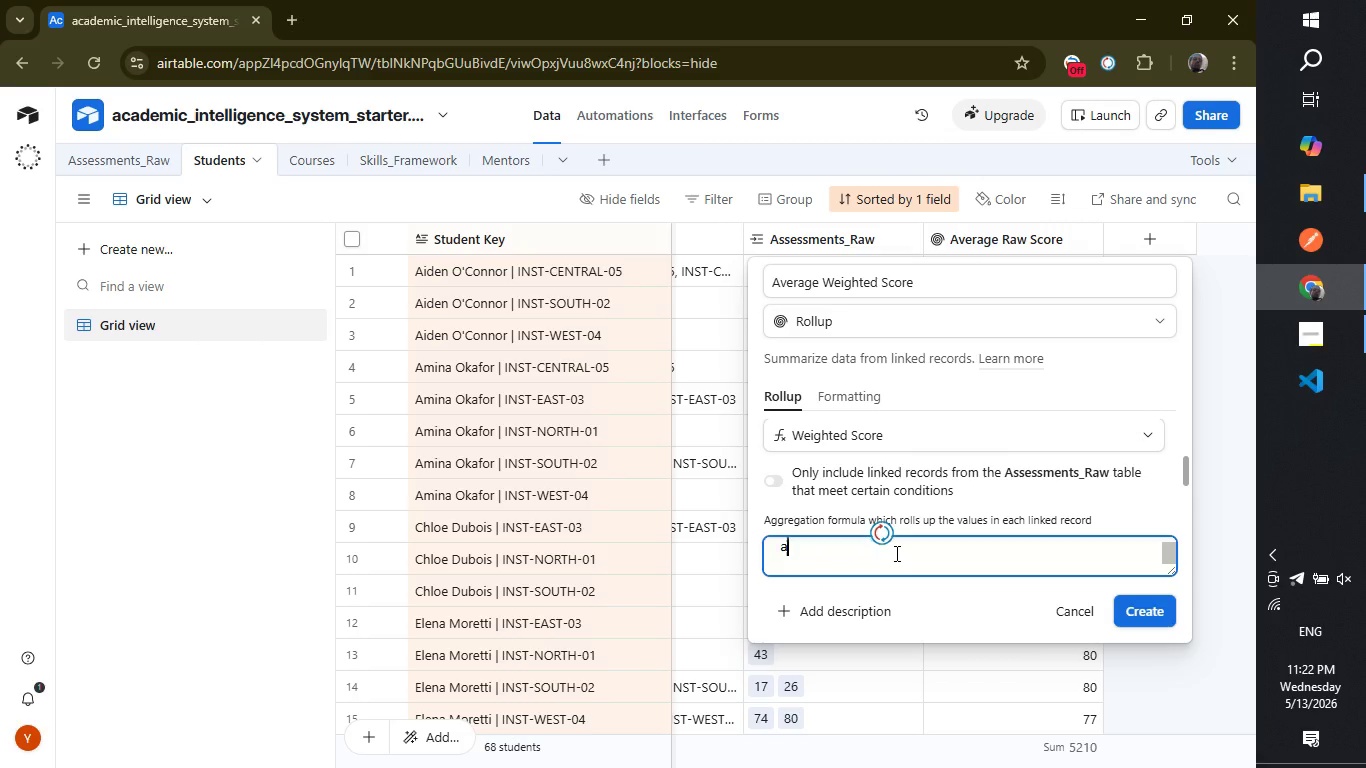 
type(ave)
 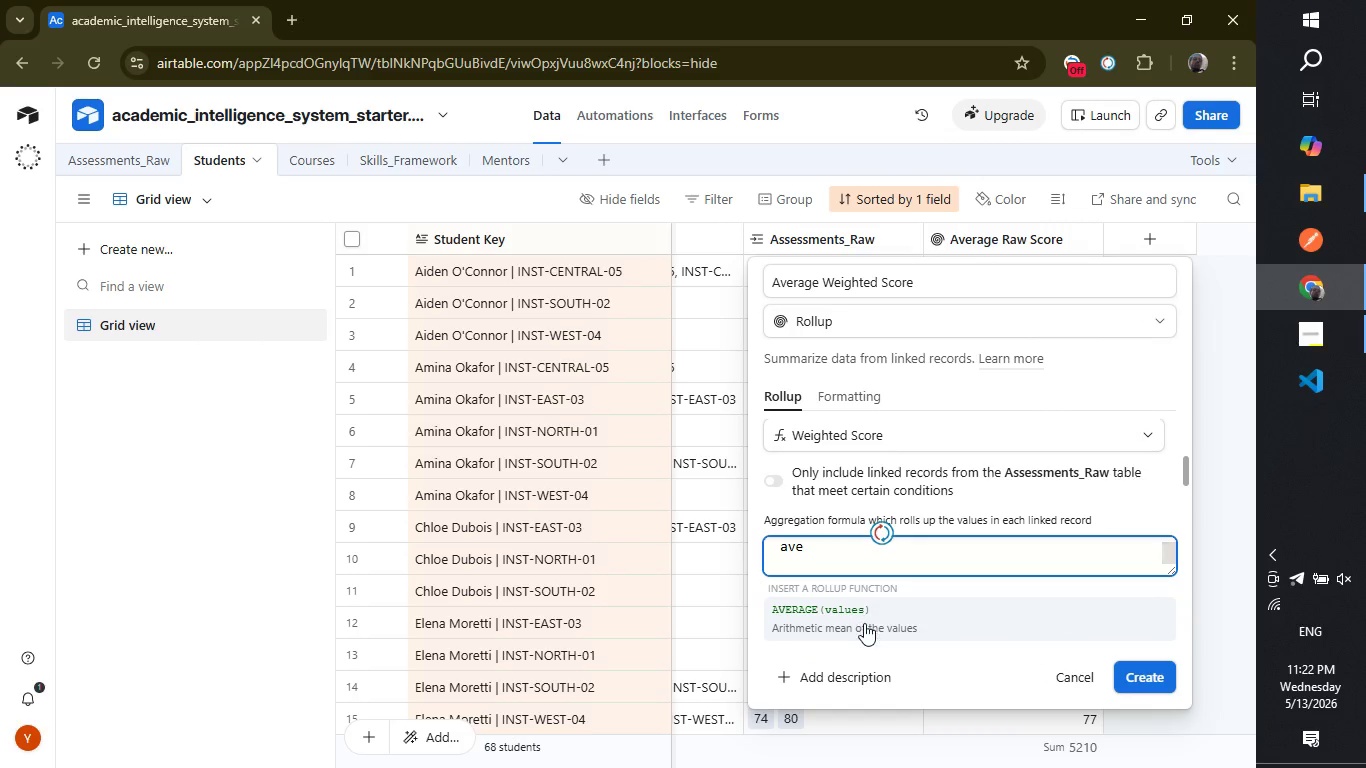 
left_click([864, 623])
 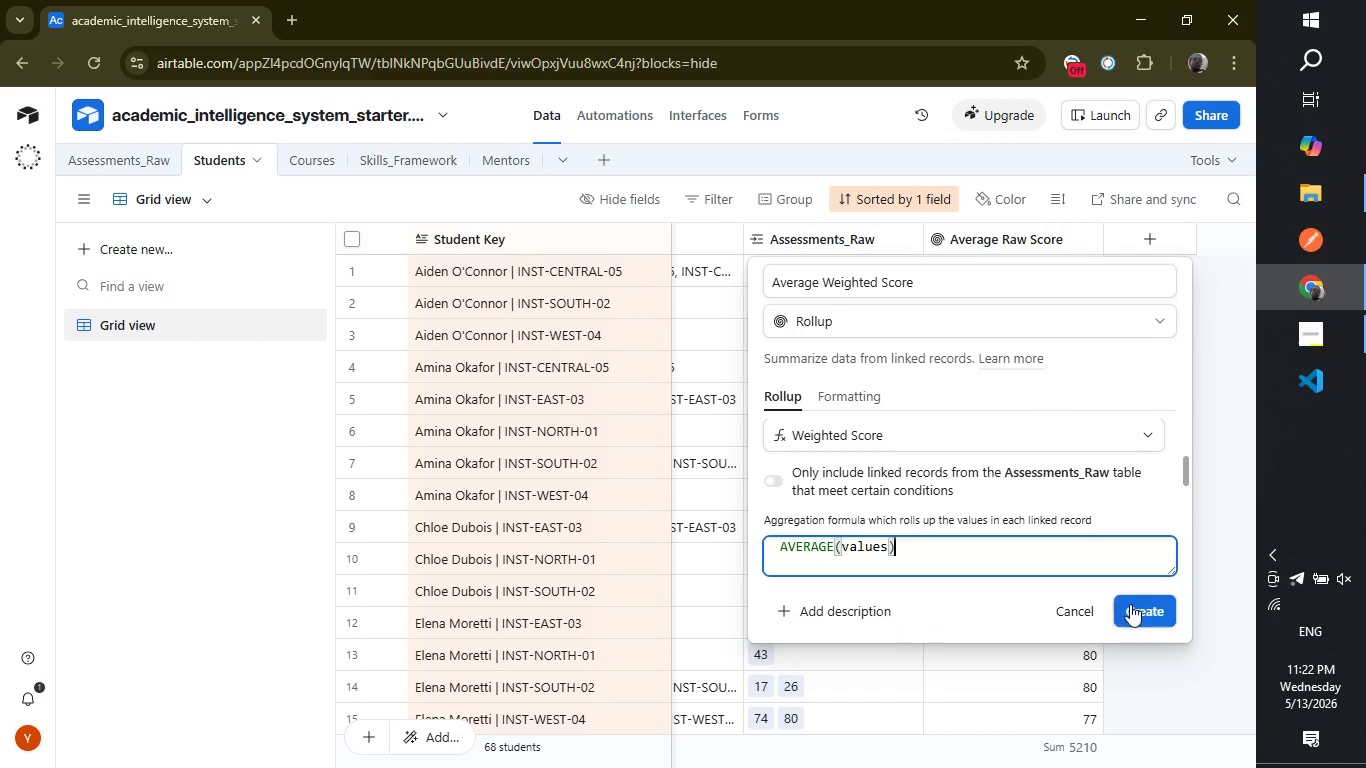 
left_click([1130, 604])
 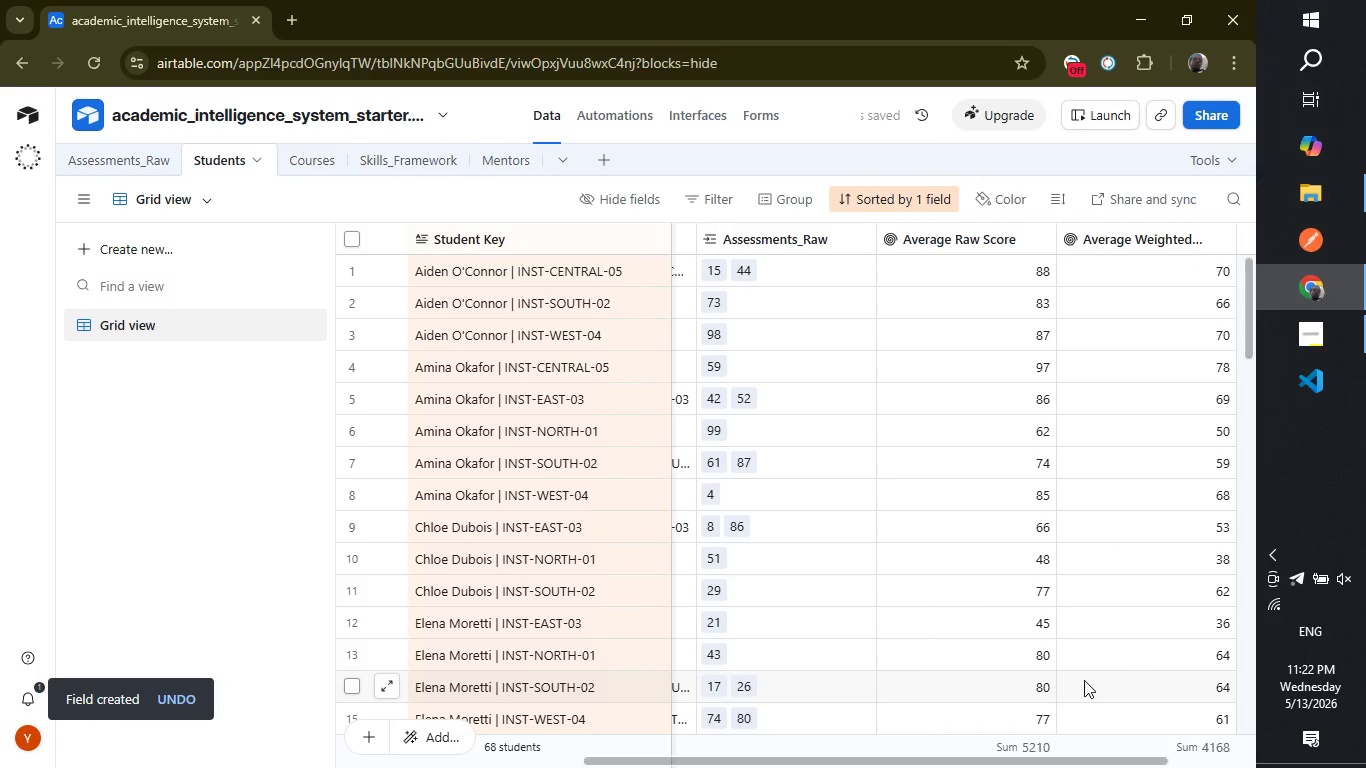 
wait(5.94)
 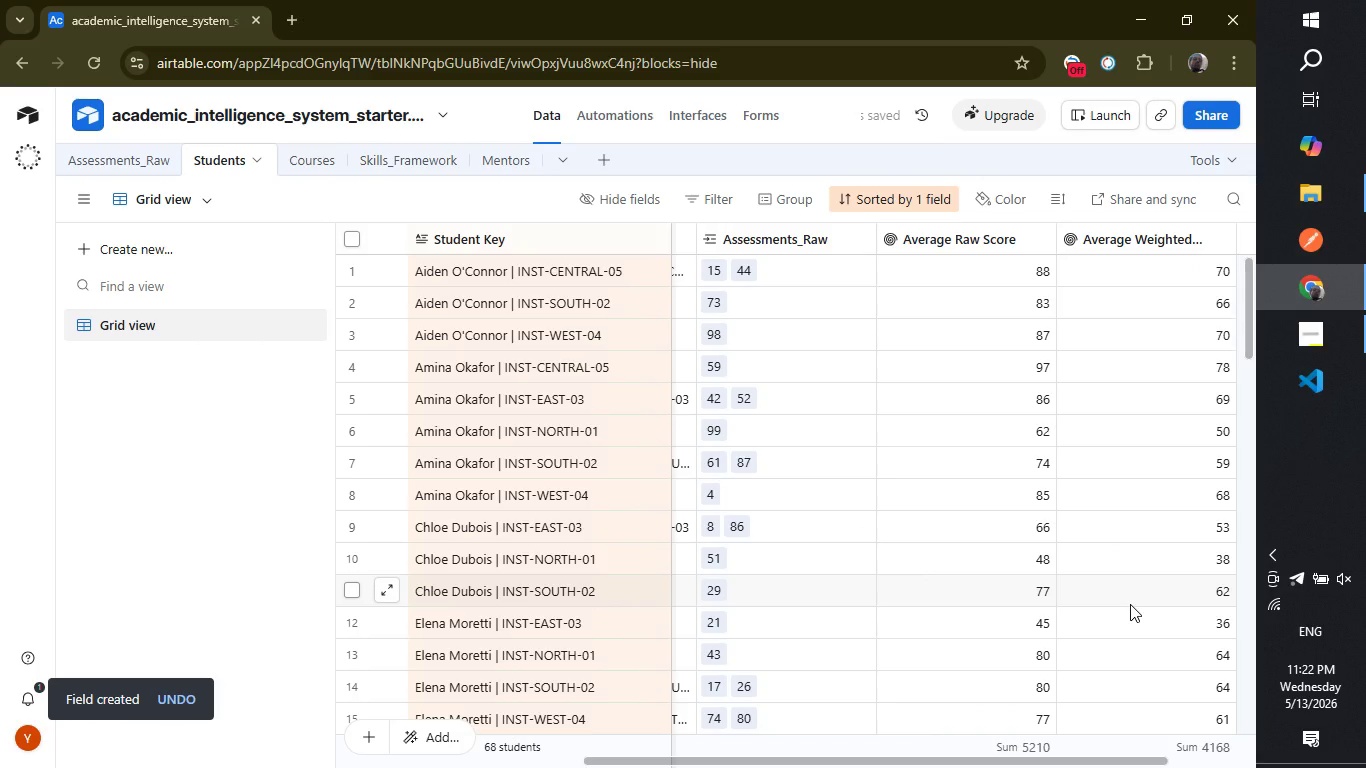 
left_click_drag(start_coordinate=[1052, 761], to_coordinate=[1231, 761])
 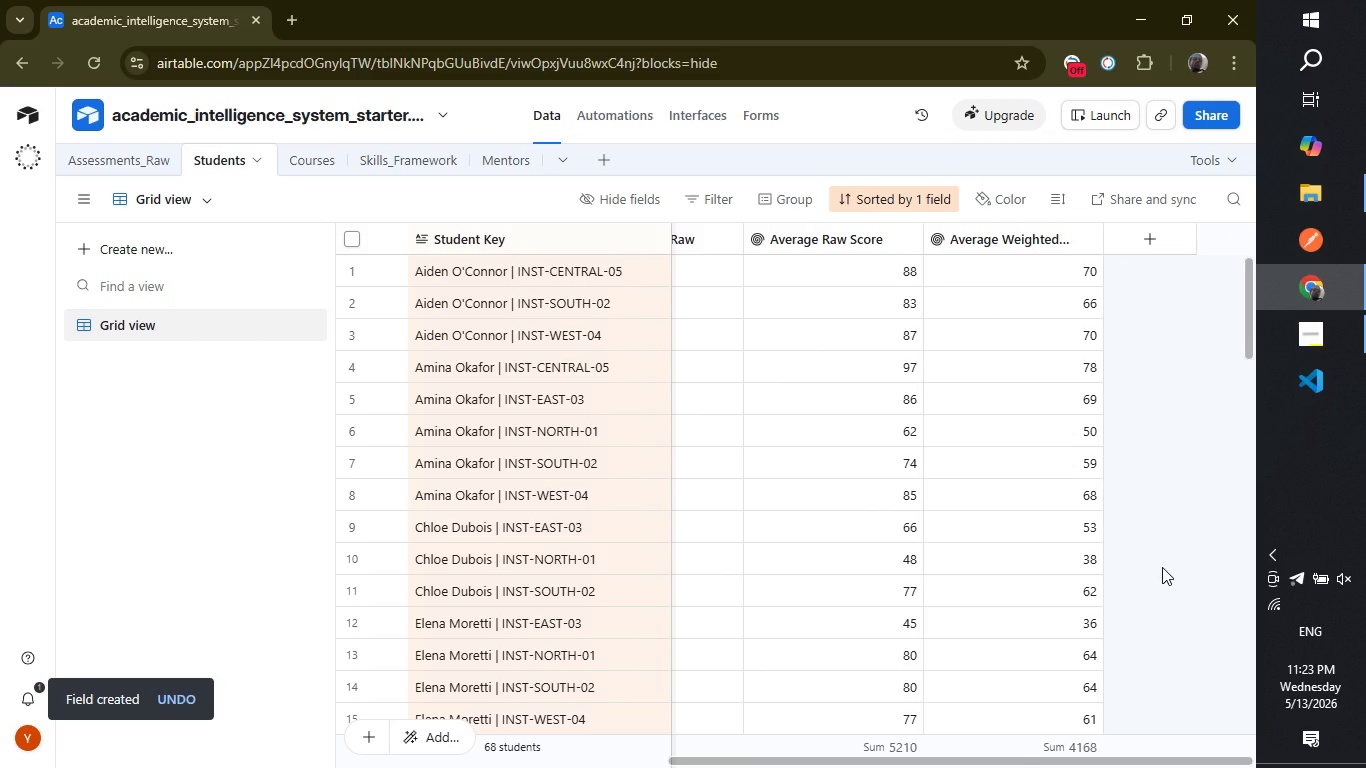 
left_click([1162, 567])
 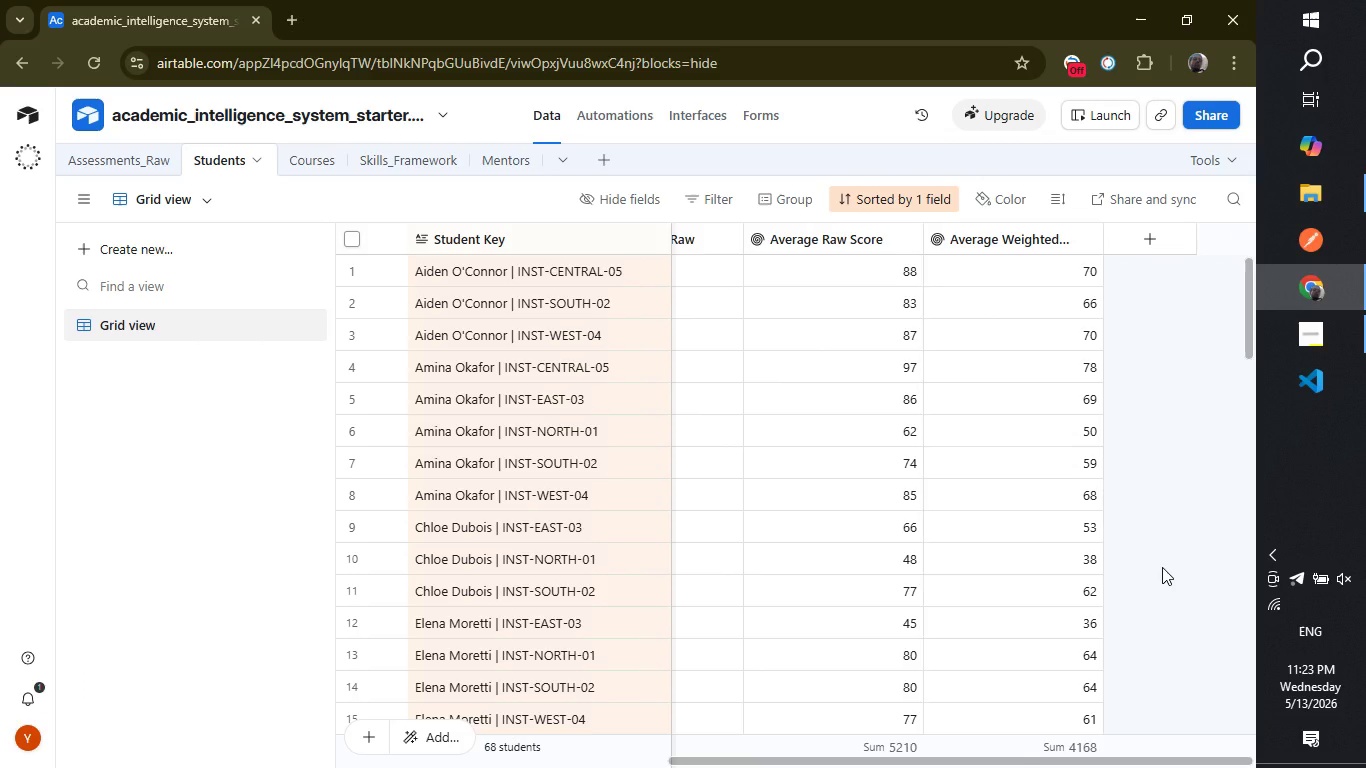 
wait(14.25)
 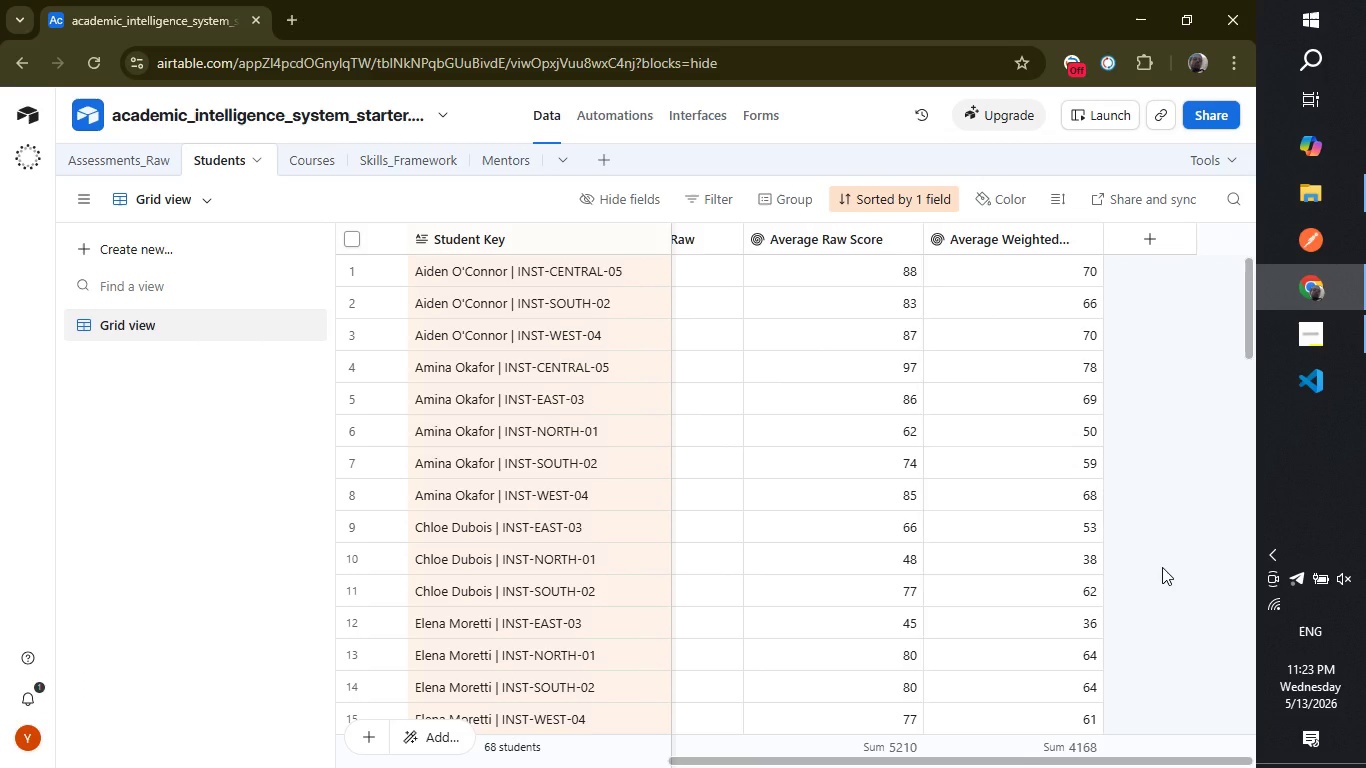 
left_click([1144, 254])
 